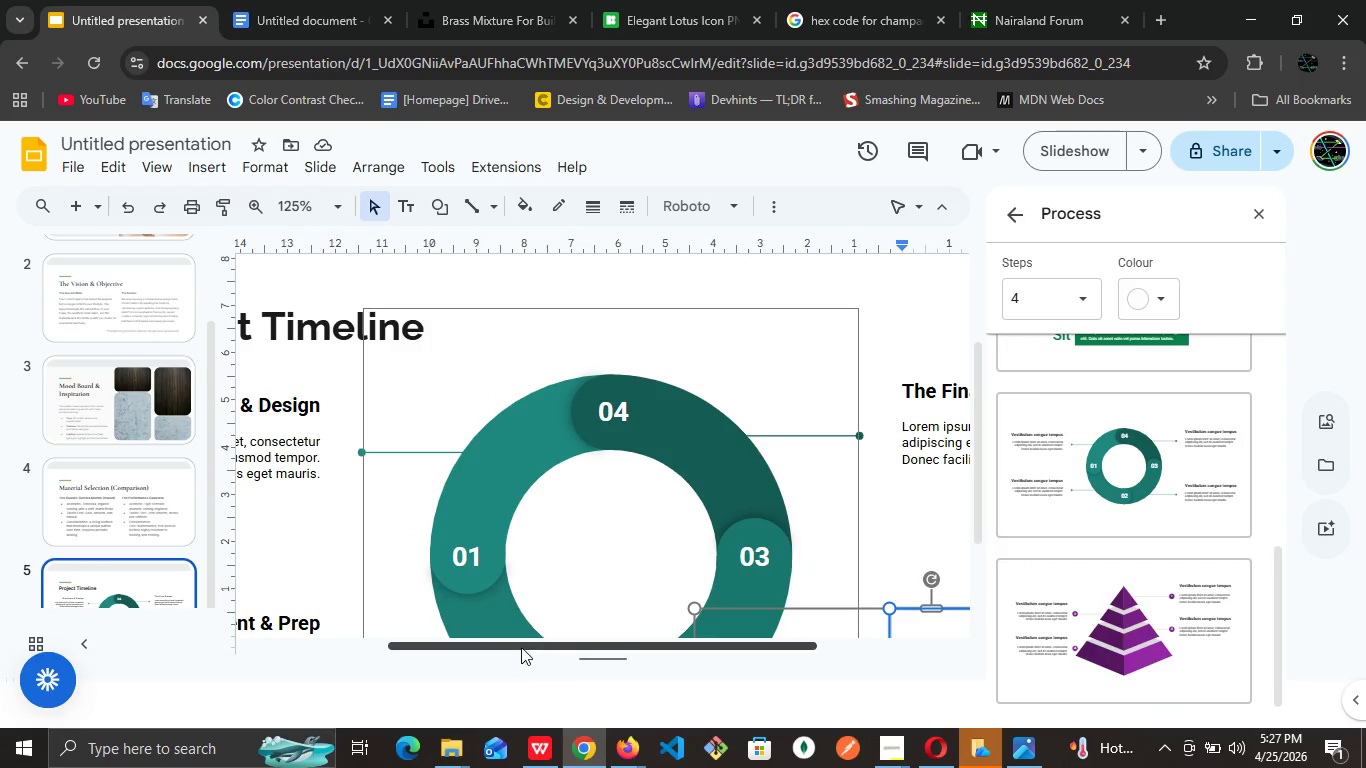 
left_click_drag(start_coordinate=[521, 647], to_coordinate=[377, 659])
 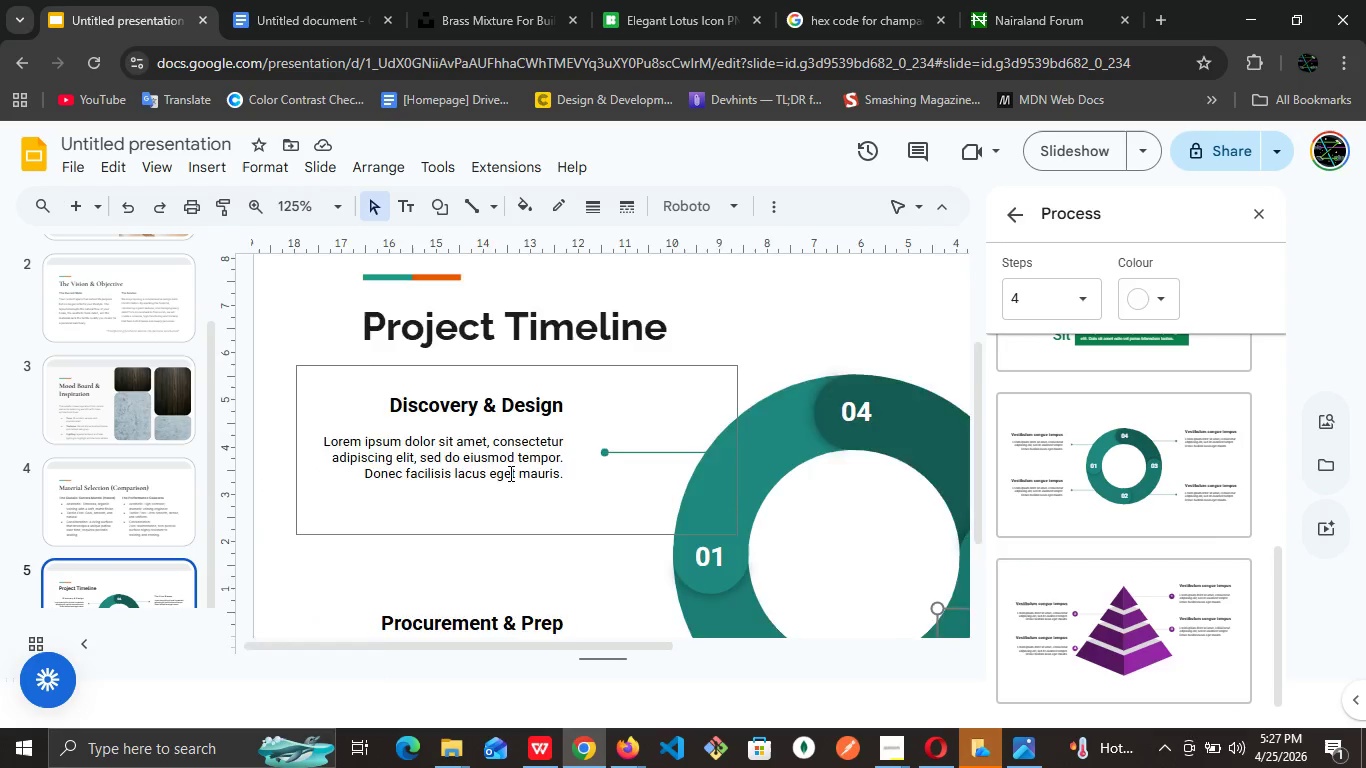 
double_click([509, 473])
 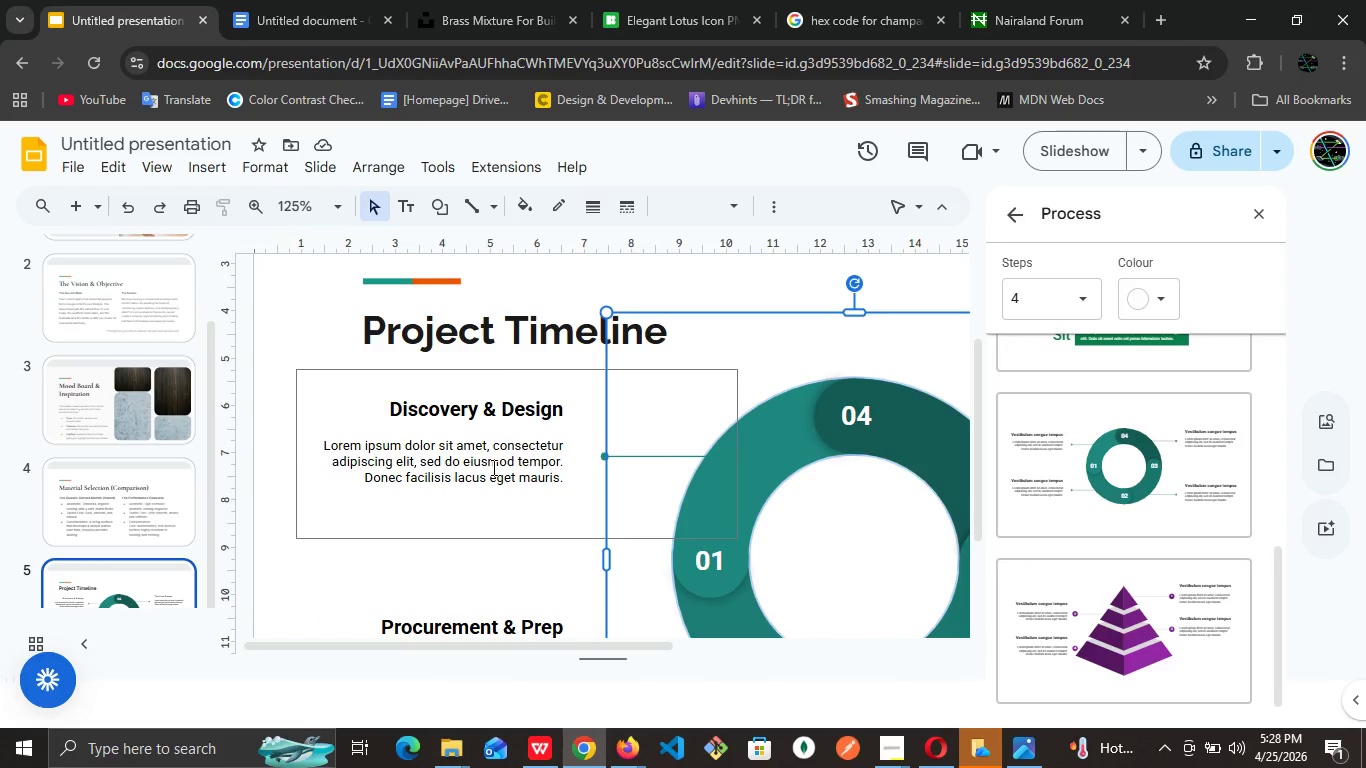 
double_click([484, 462])
 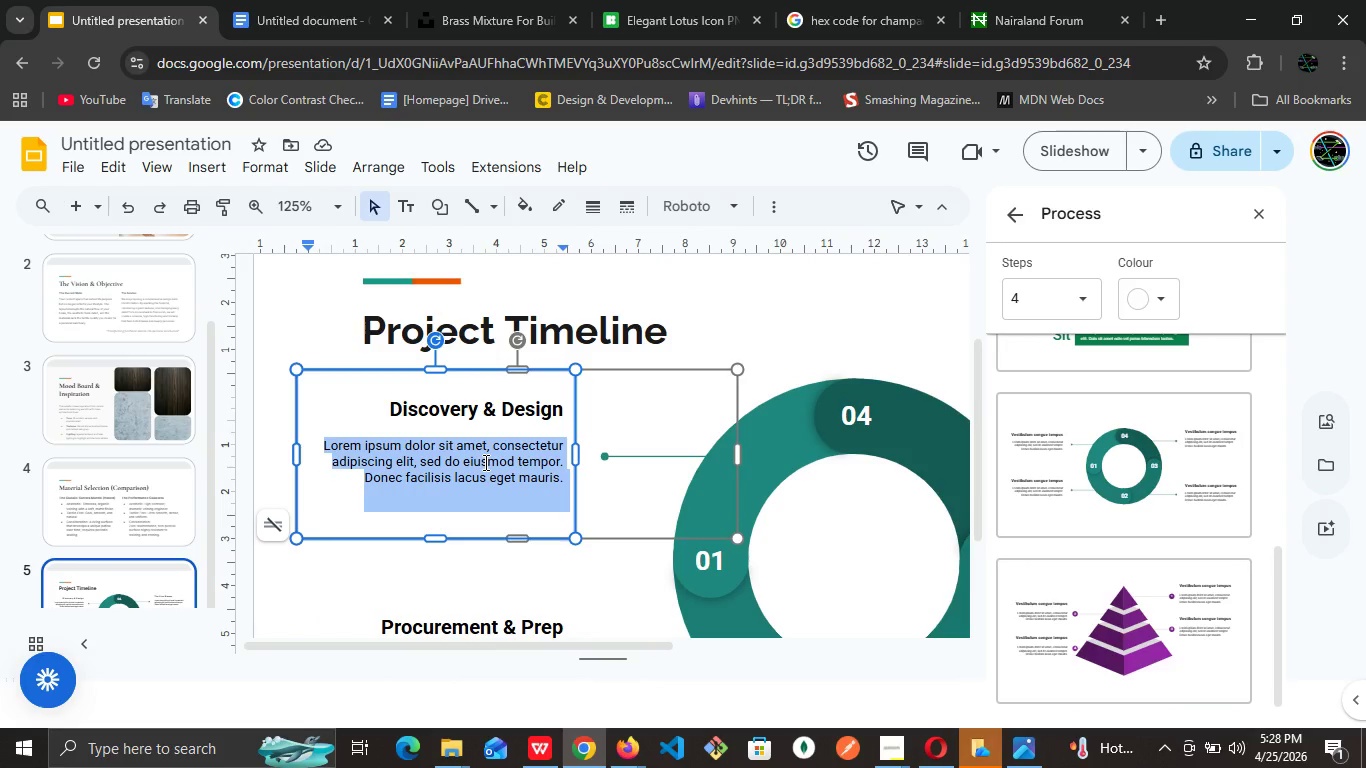 
triple_click([484, 462])
 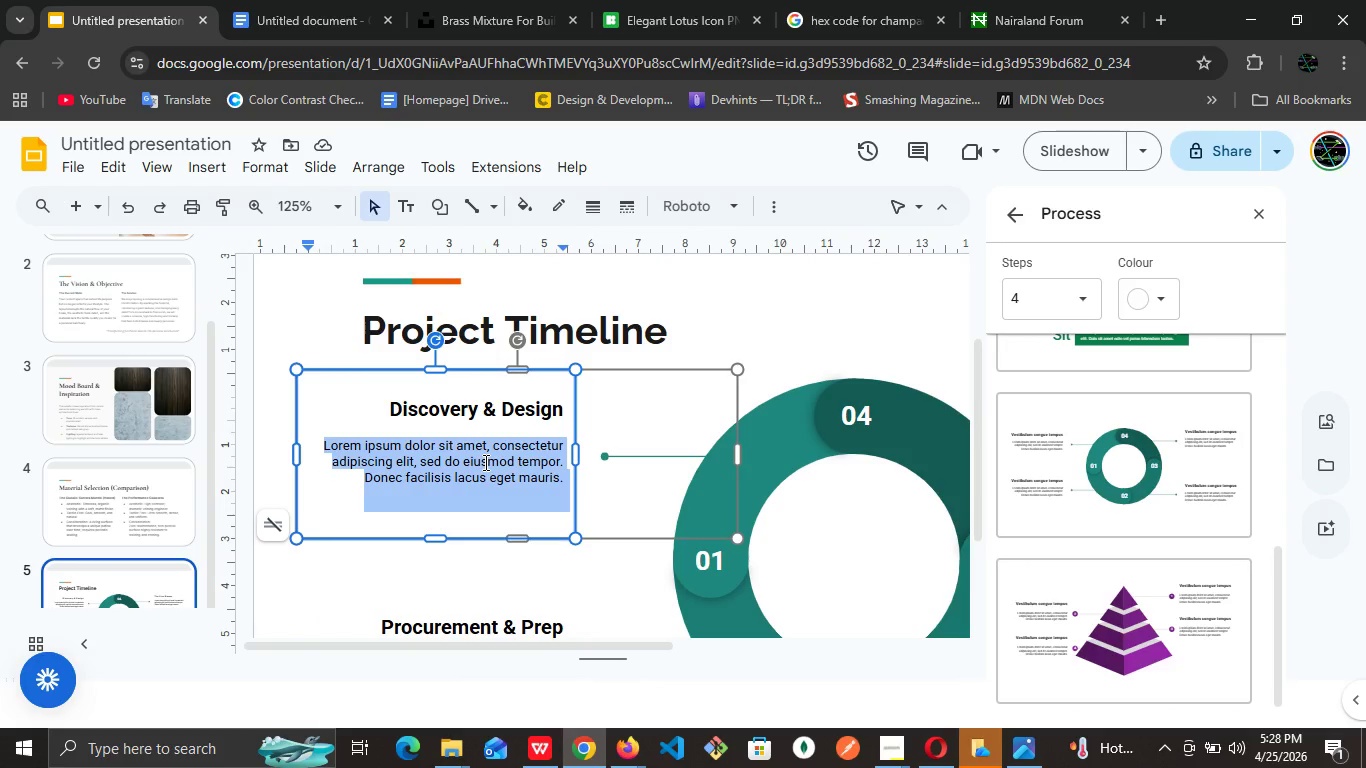 
key(CapsLock)
 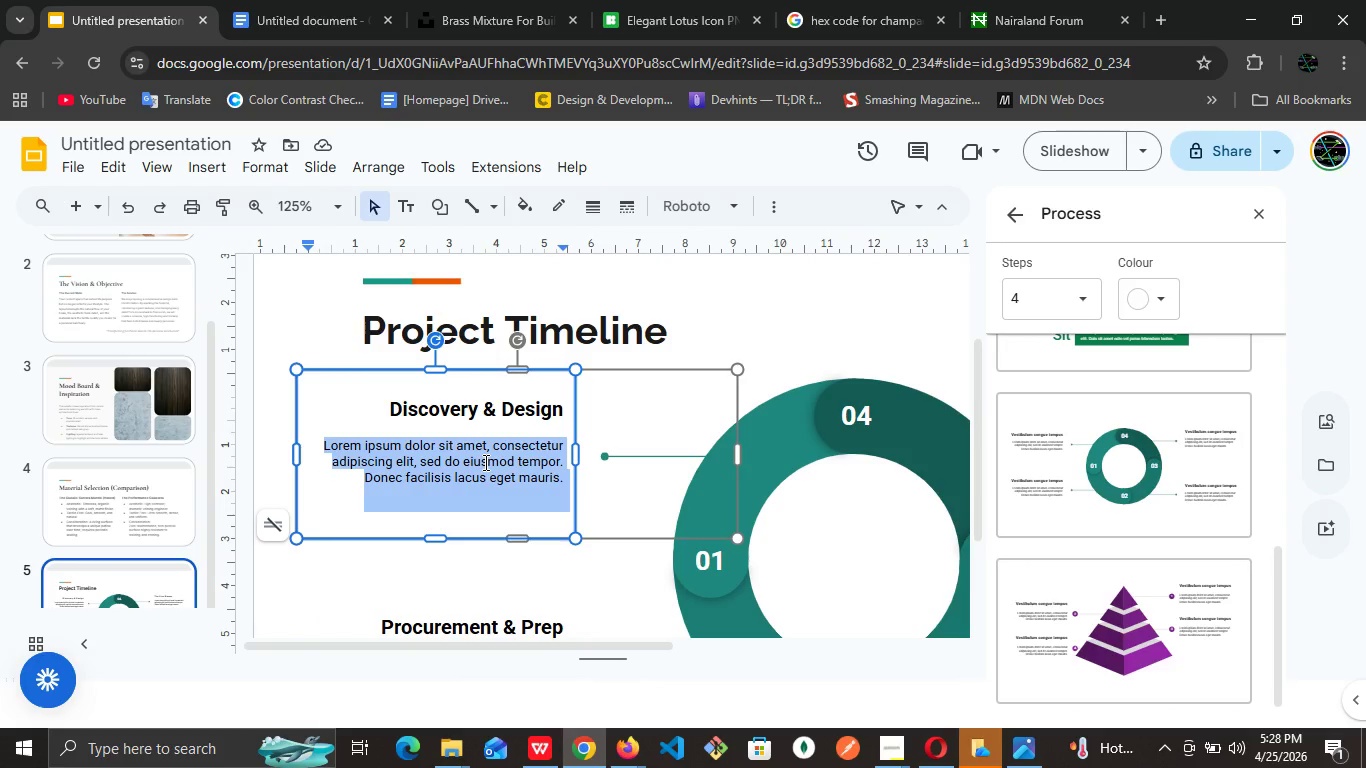 
wait(12.2)
 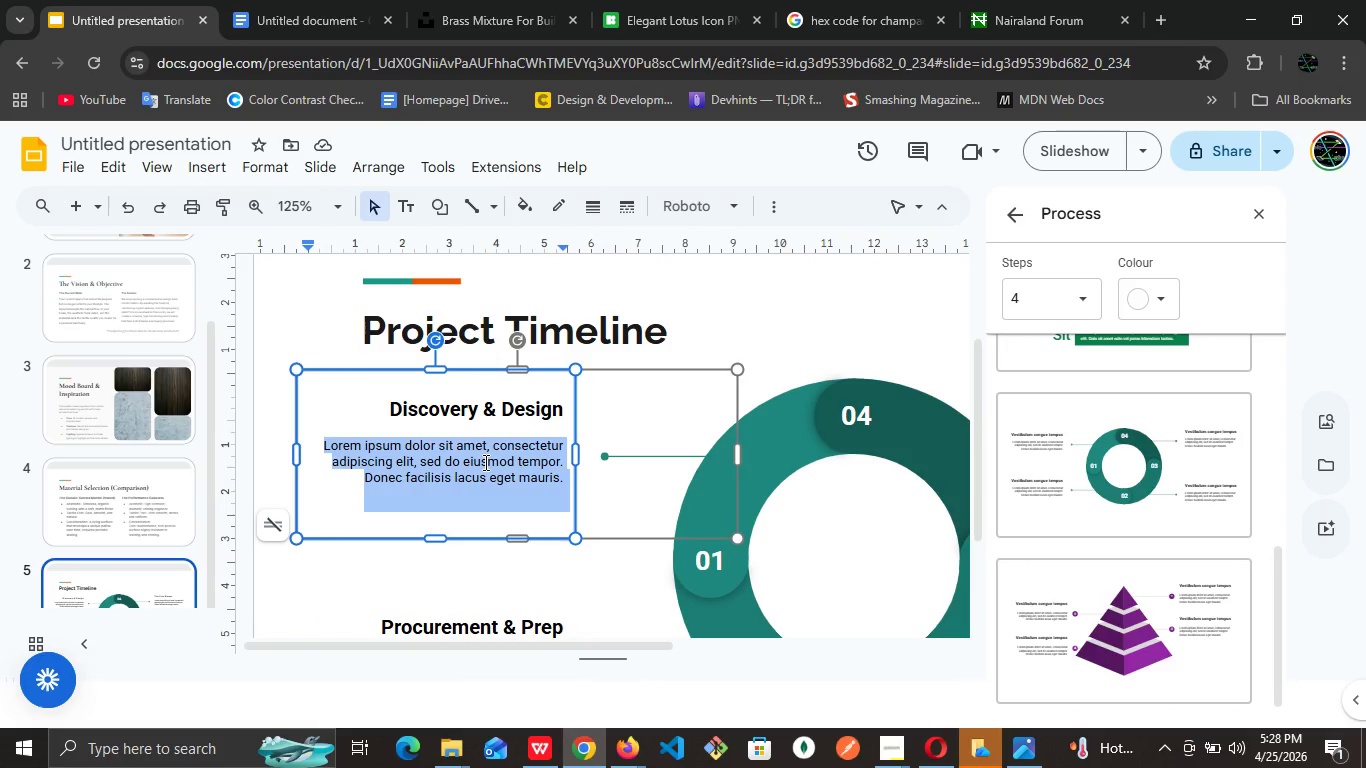 
type(Collaborative layout)
 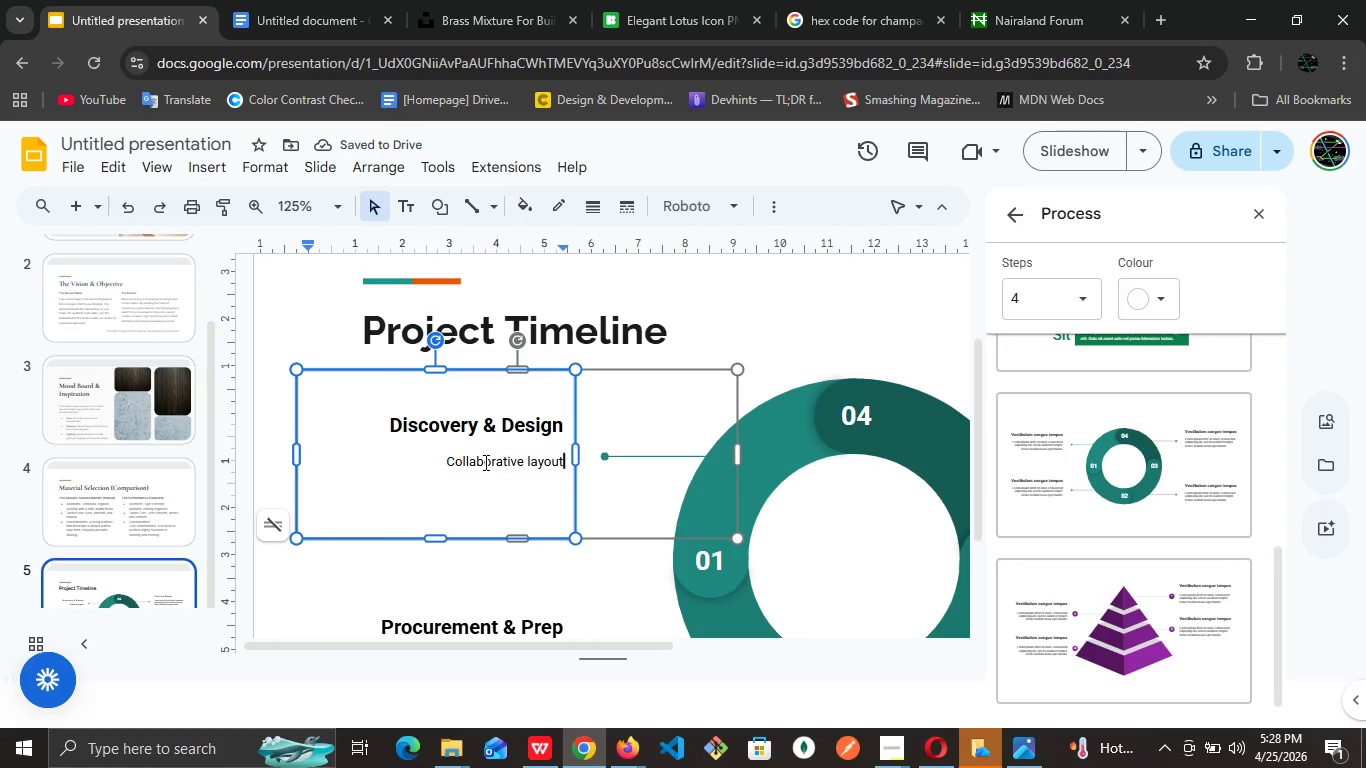 
type( planning, material selection, and 3D rendering approval. No hammers swing until the vision )
 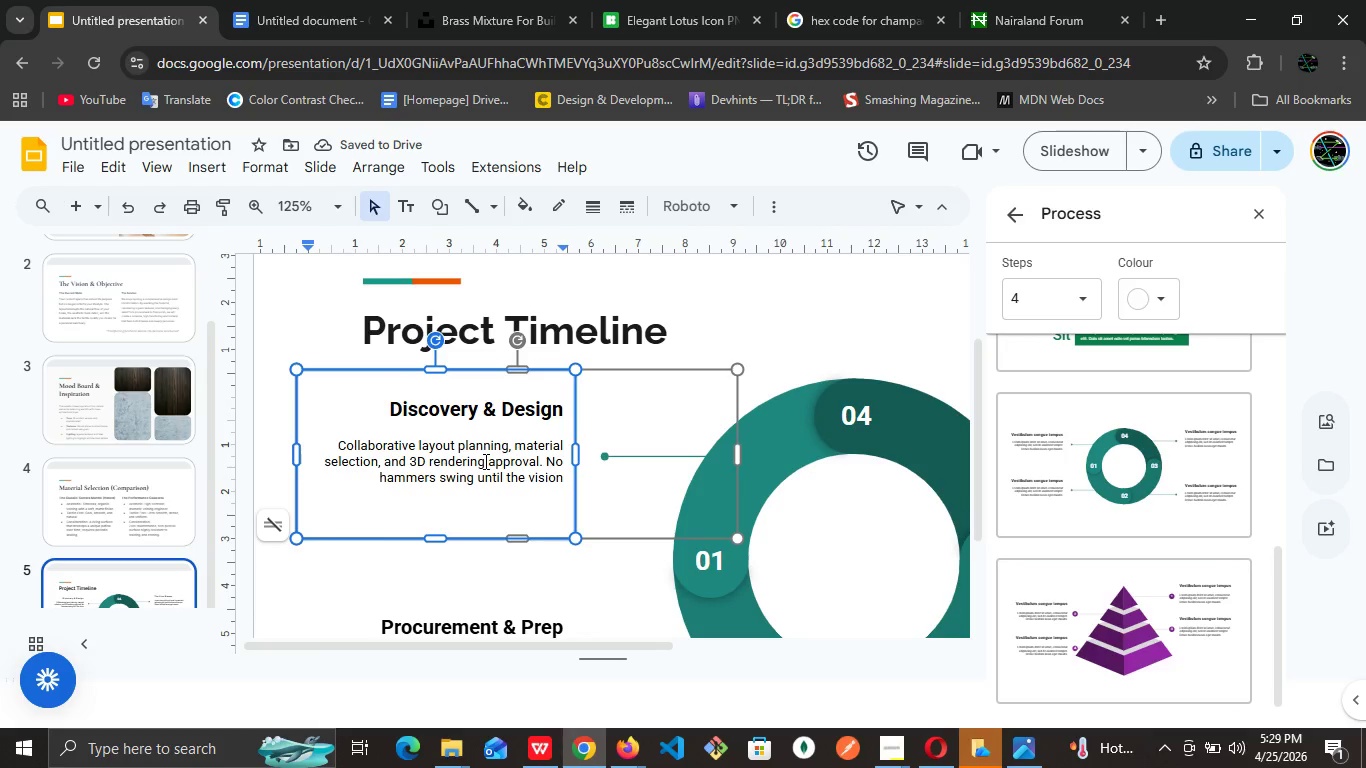 
type(is perfect.)
 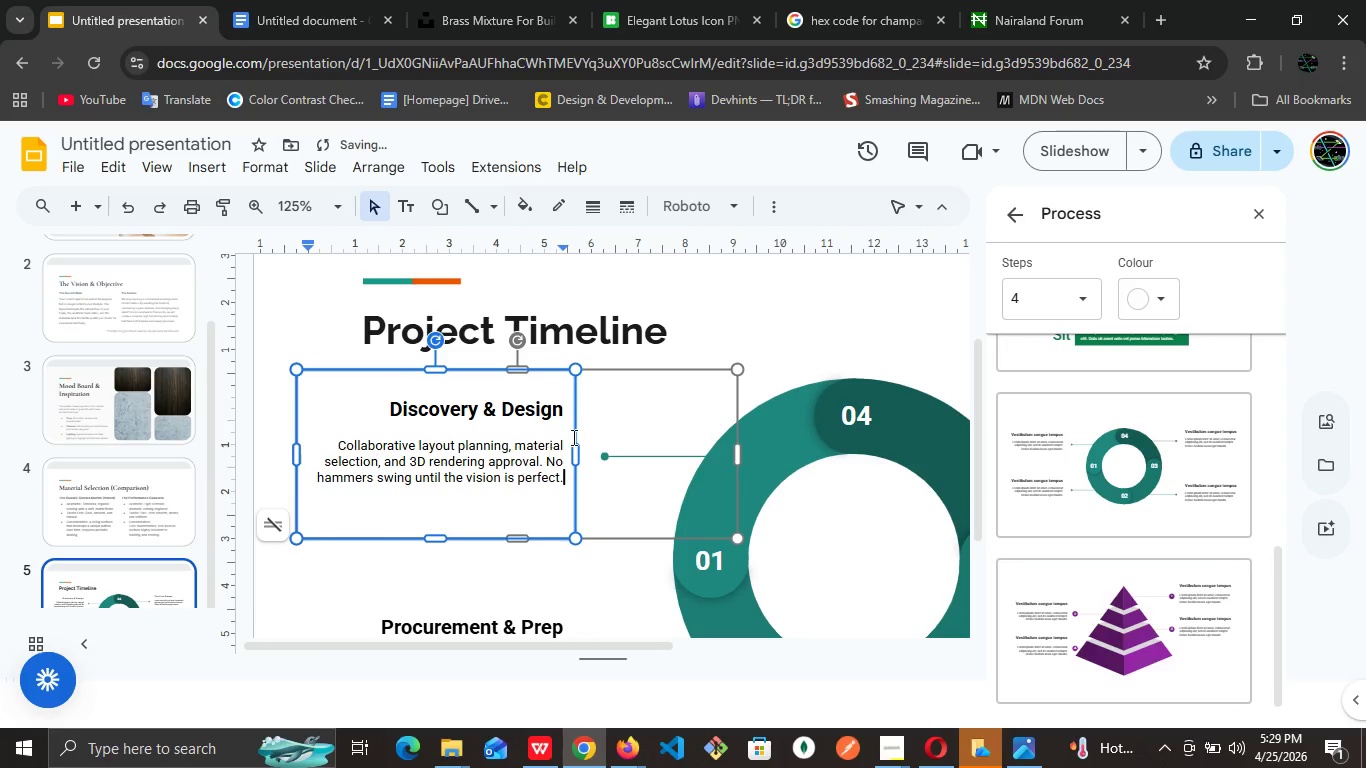 
scroll: coordinate [645, 410], scroll_direction: down, amount: 1.0
 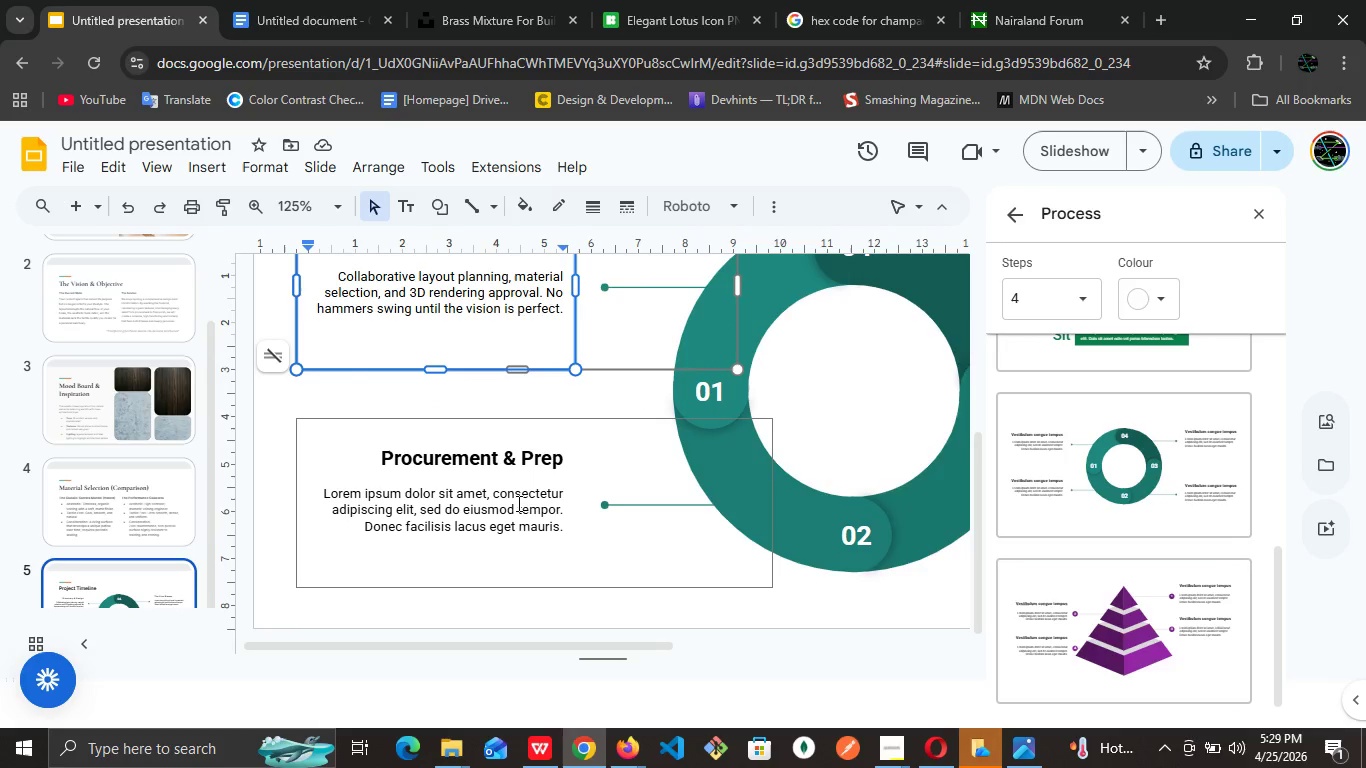 
double_click([497, 511])
 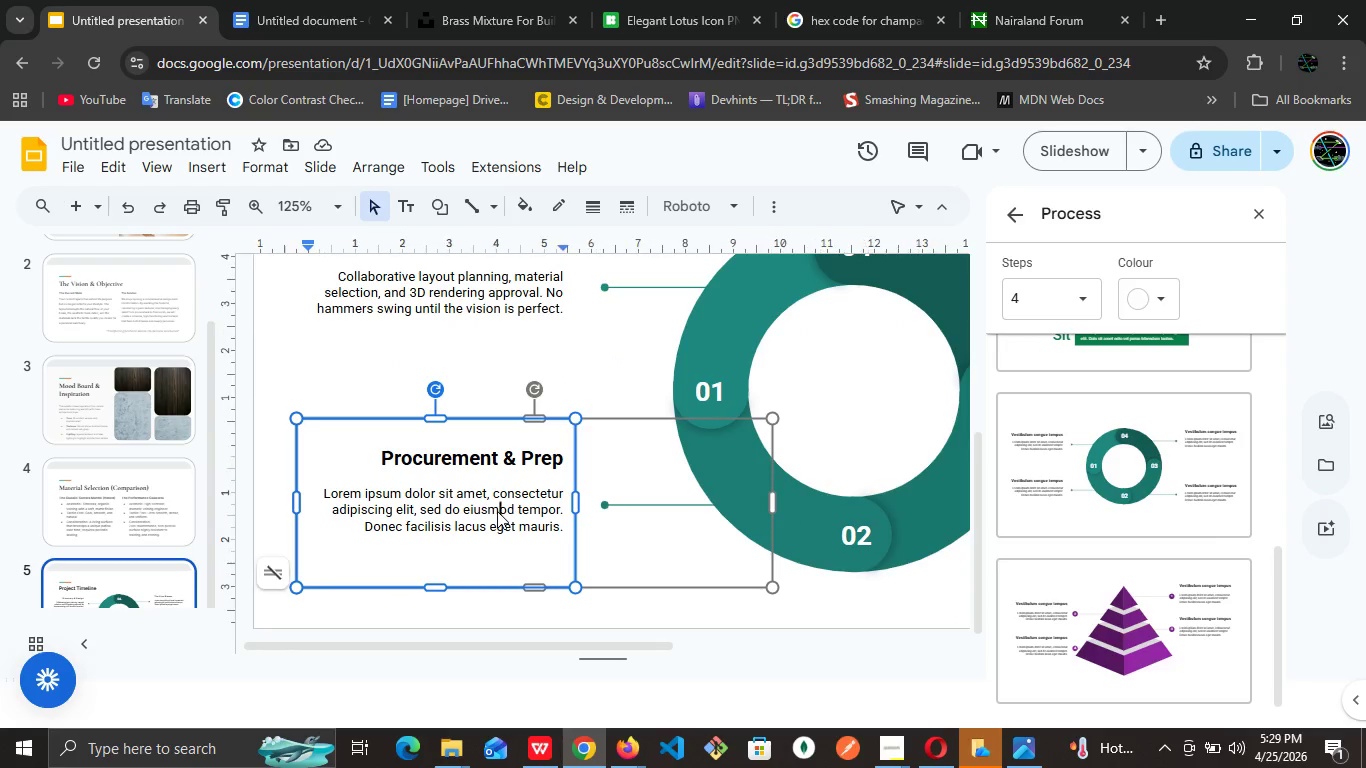 
triple_click([497, 511])
 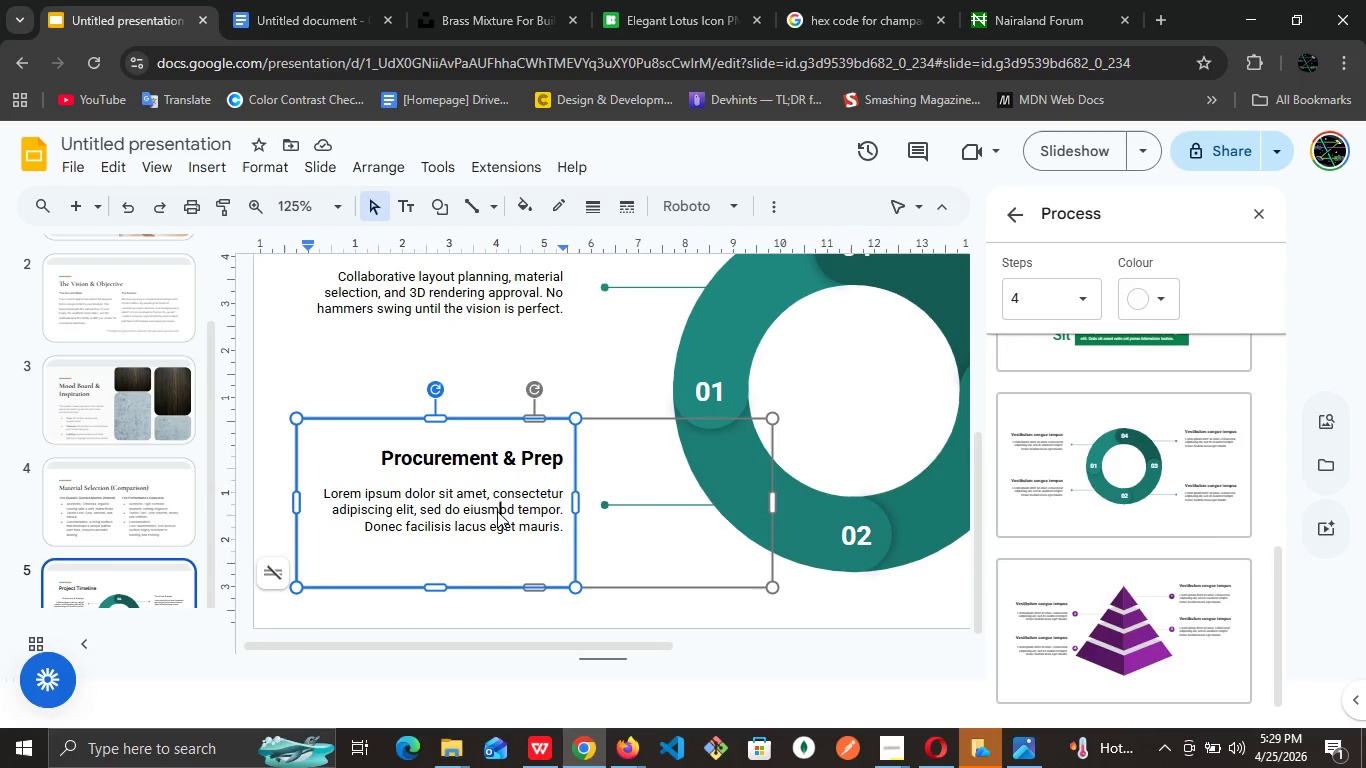 
triple_click([497, 511])
 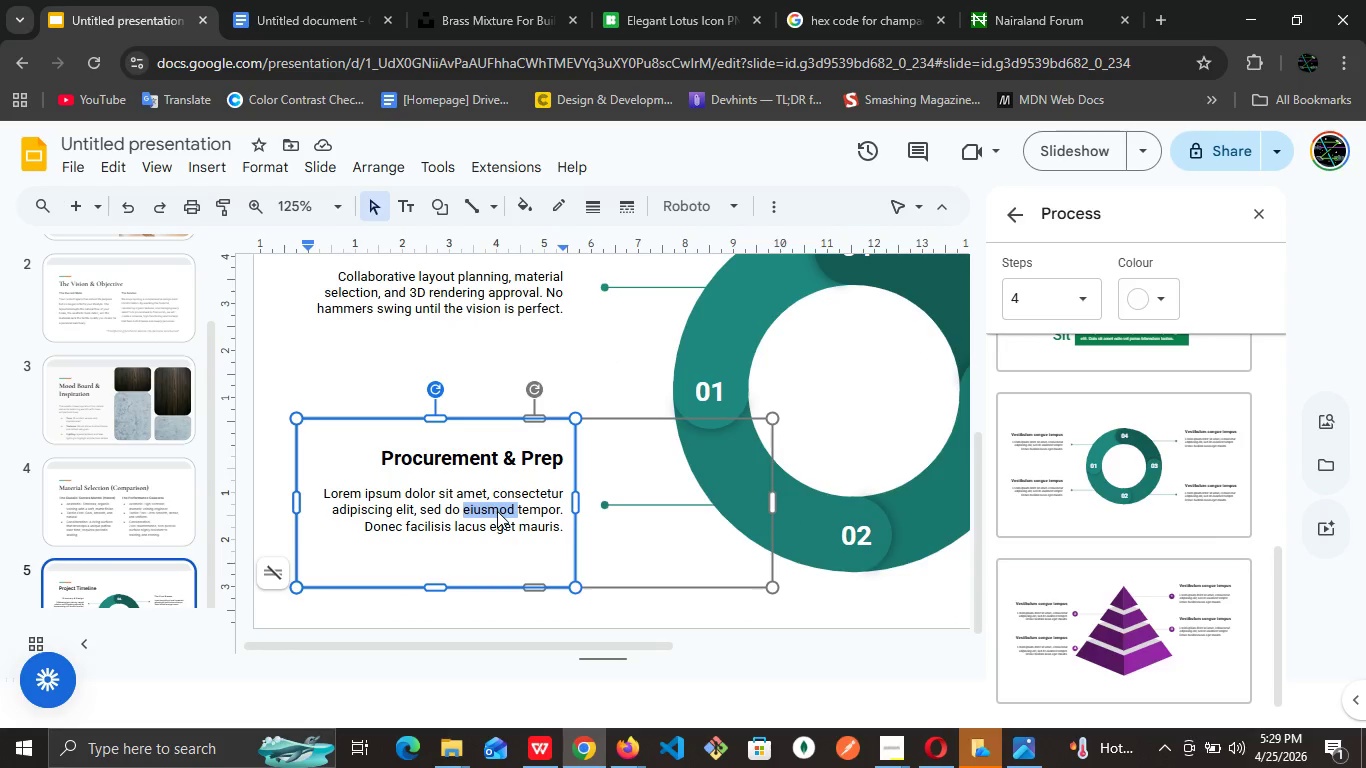 
triple_click([497, 511])
 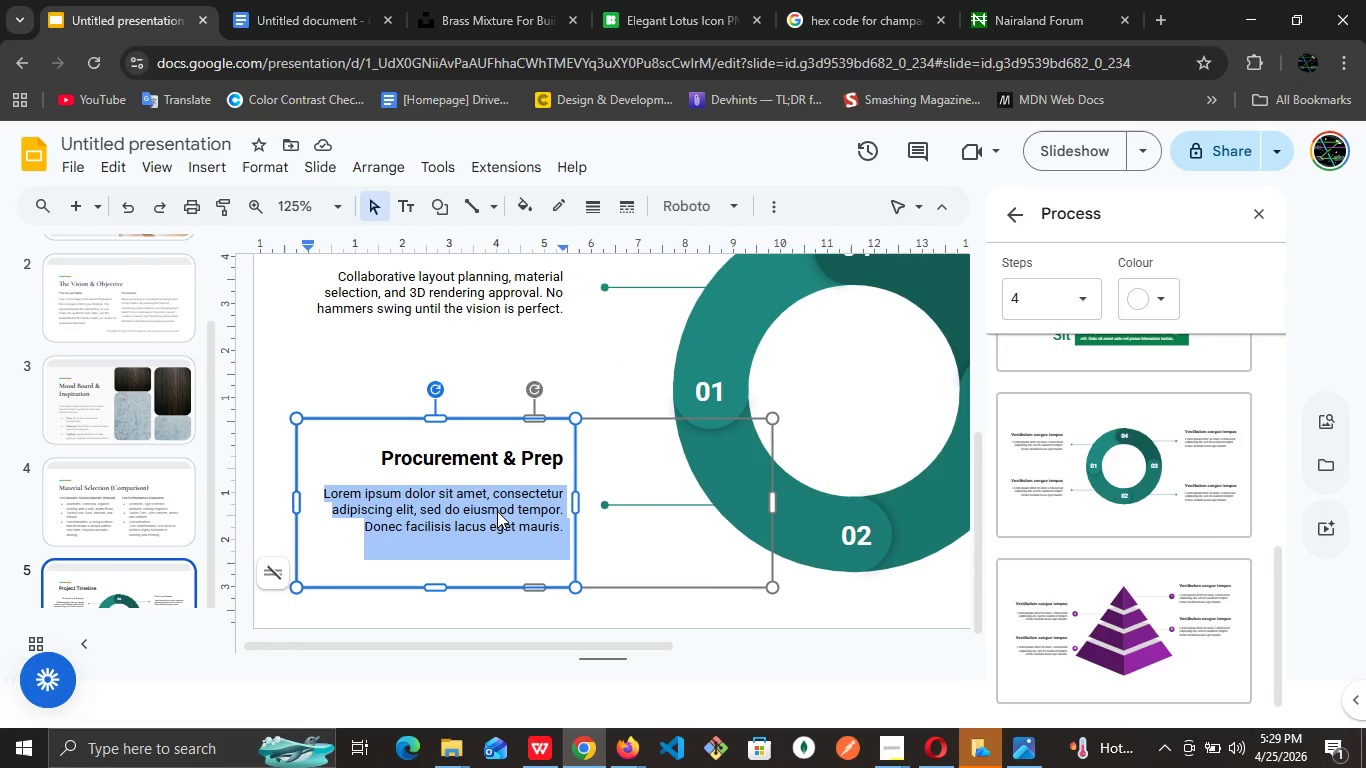 
triple_click([497, 511])
 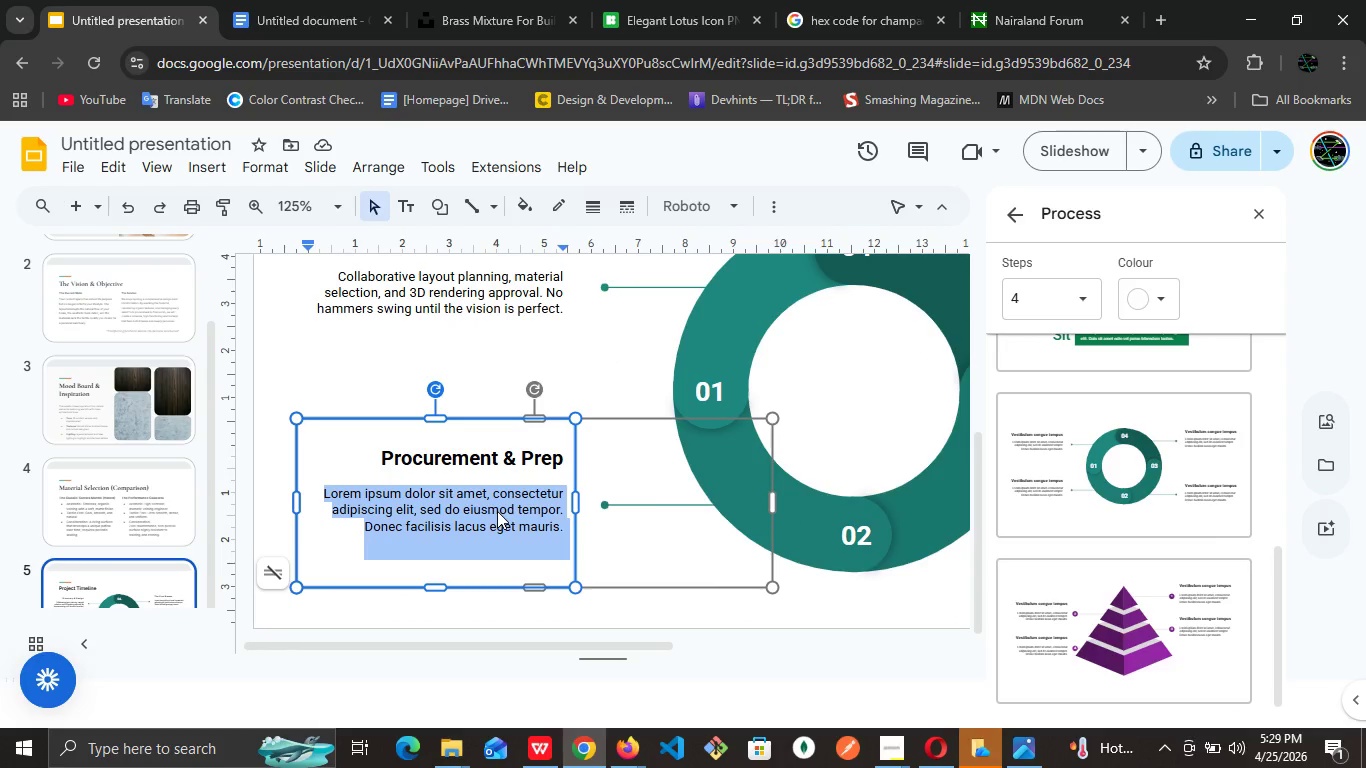 
type(We secure )
 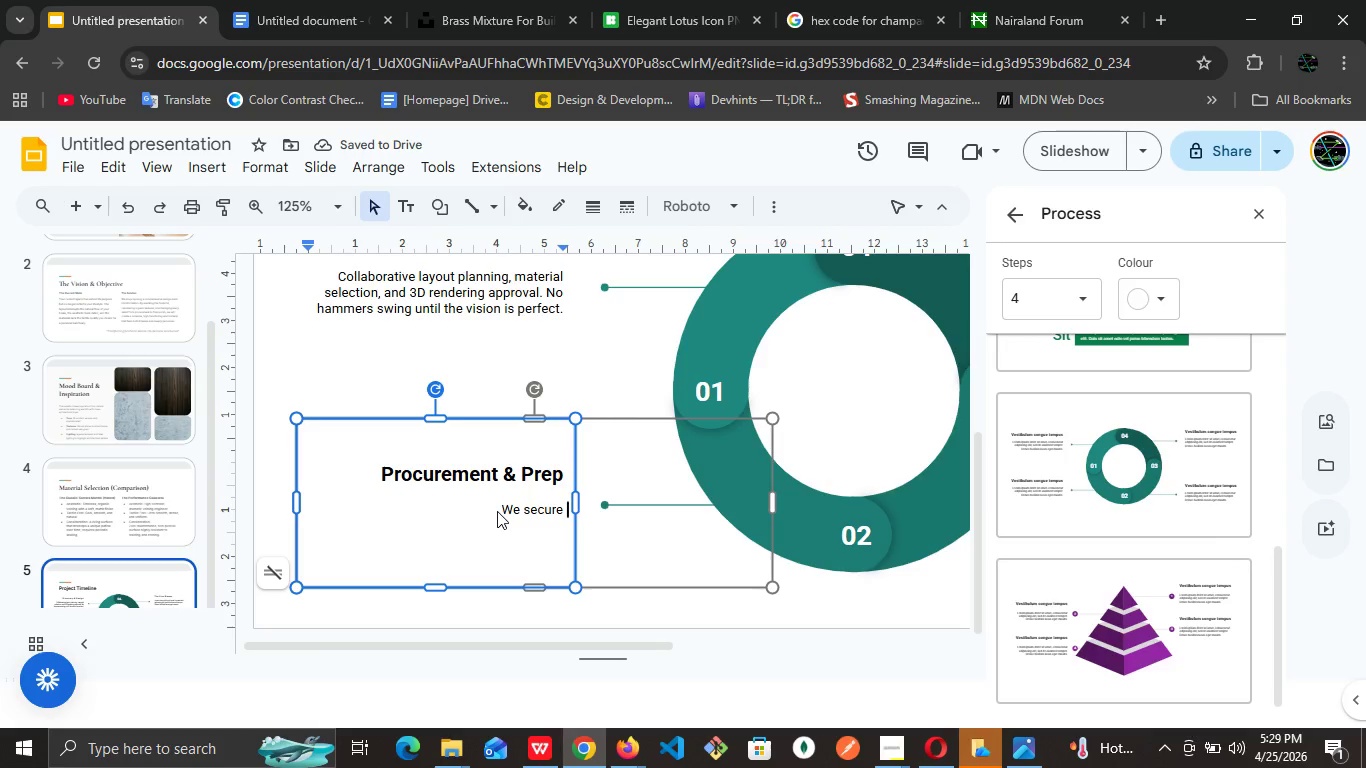 
wait(6.2)
 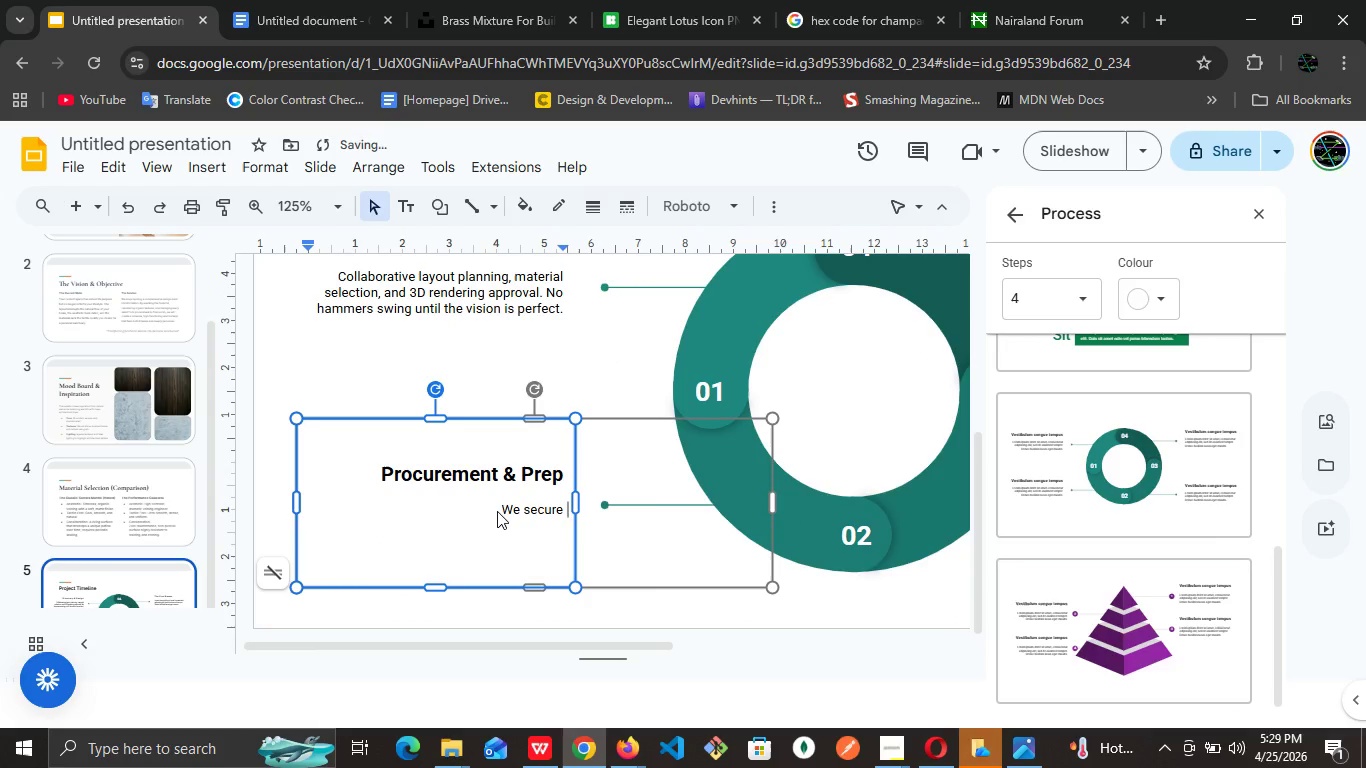 
type(all fixtures)
 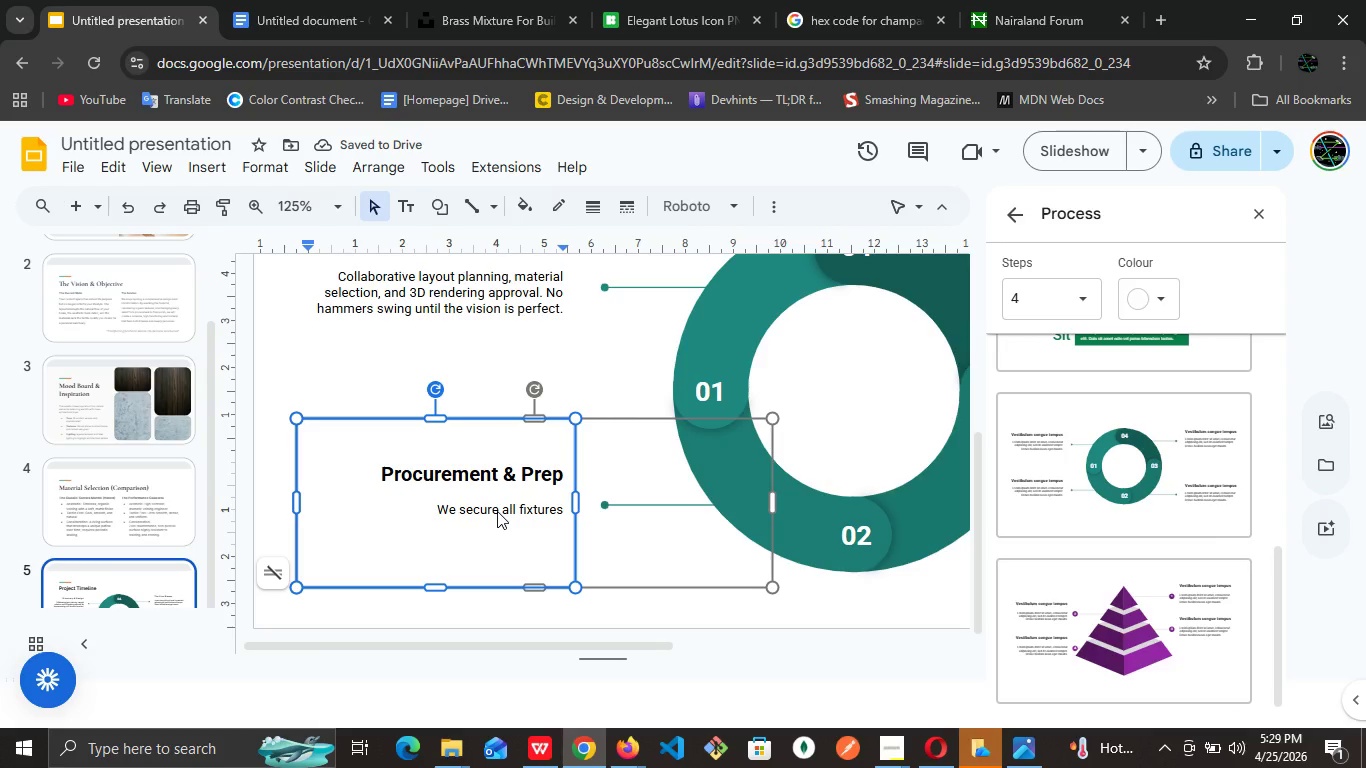 
type(, stones, and cabinetry before demolition begins to elimanate )
 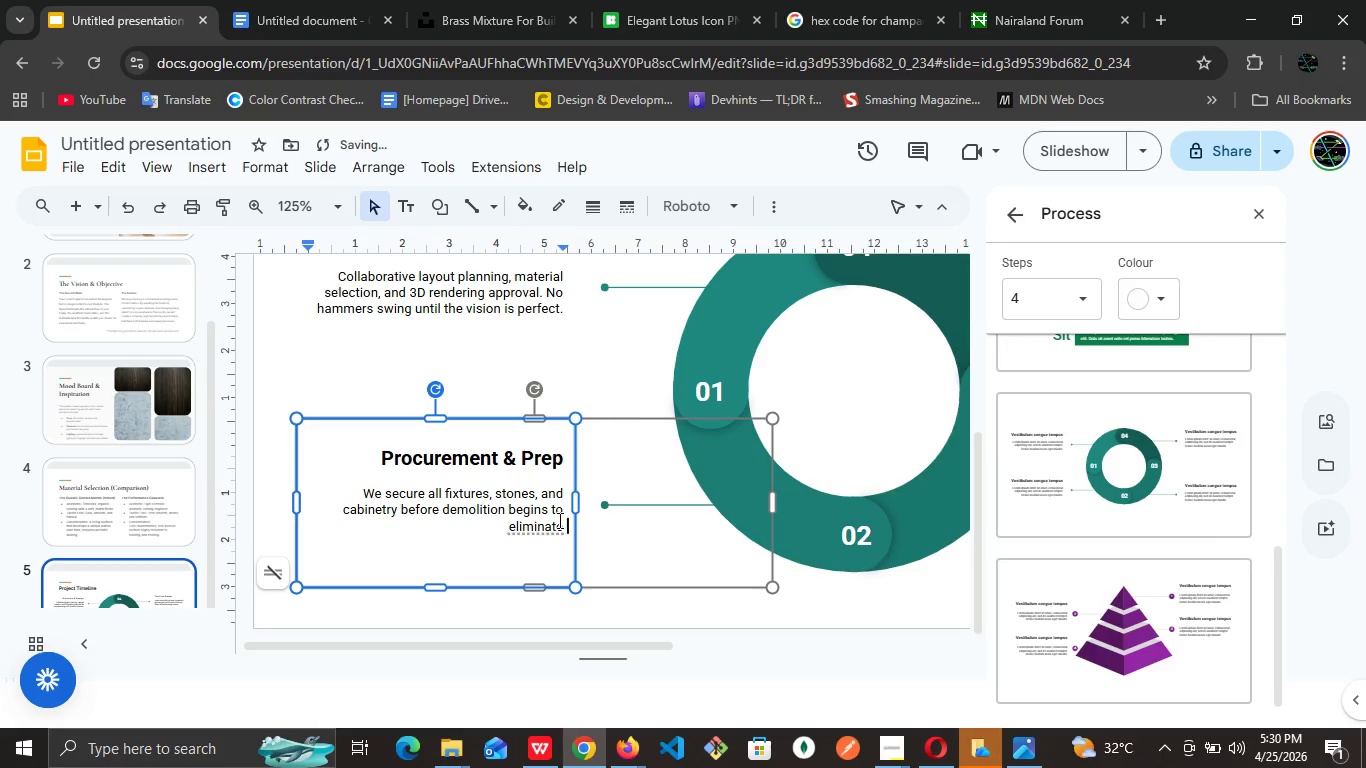 
left_click([526, 520])
 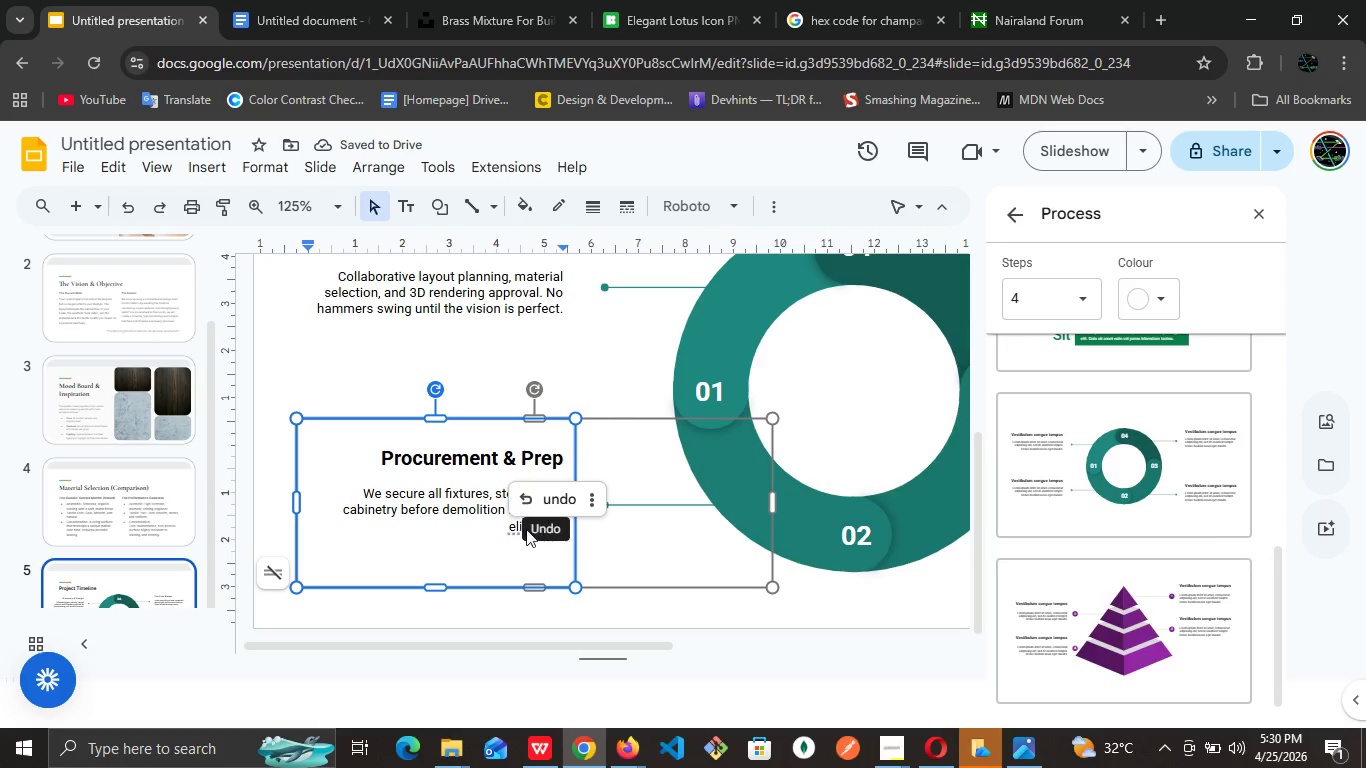 
left_click([508, 529])
 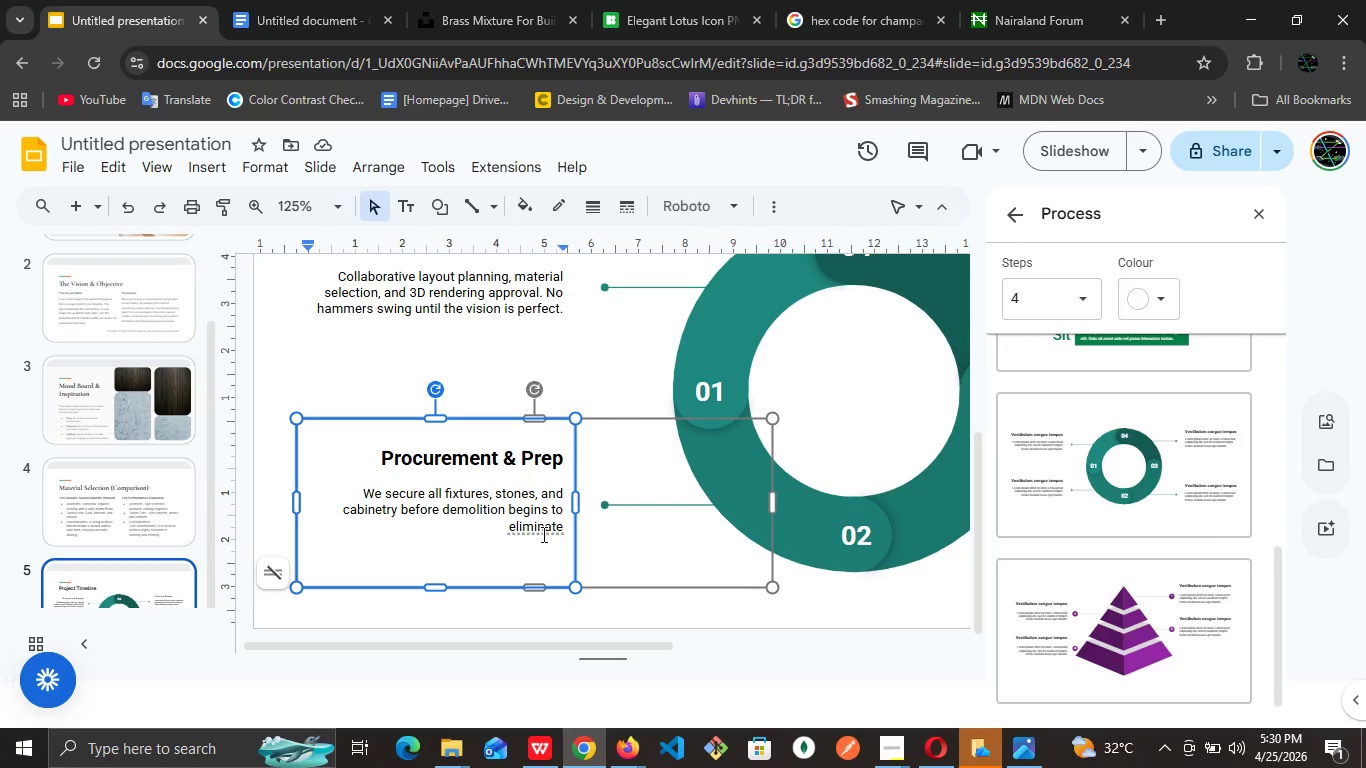 
left_click([542, 534])
 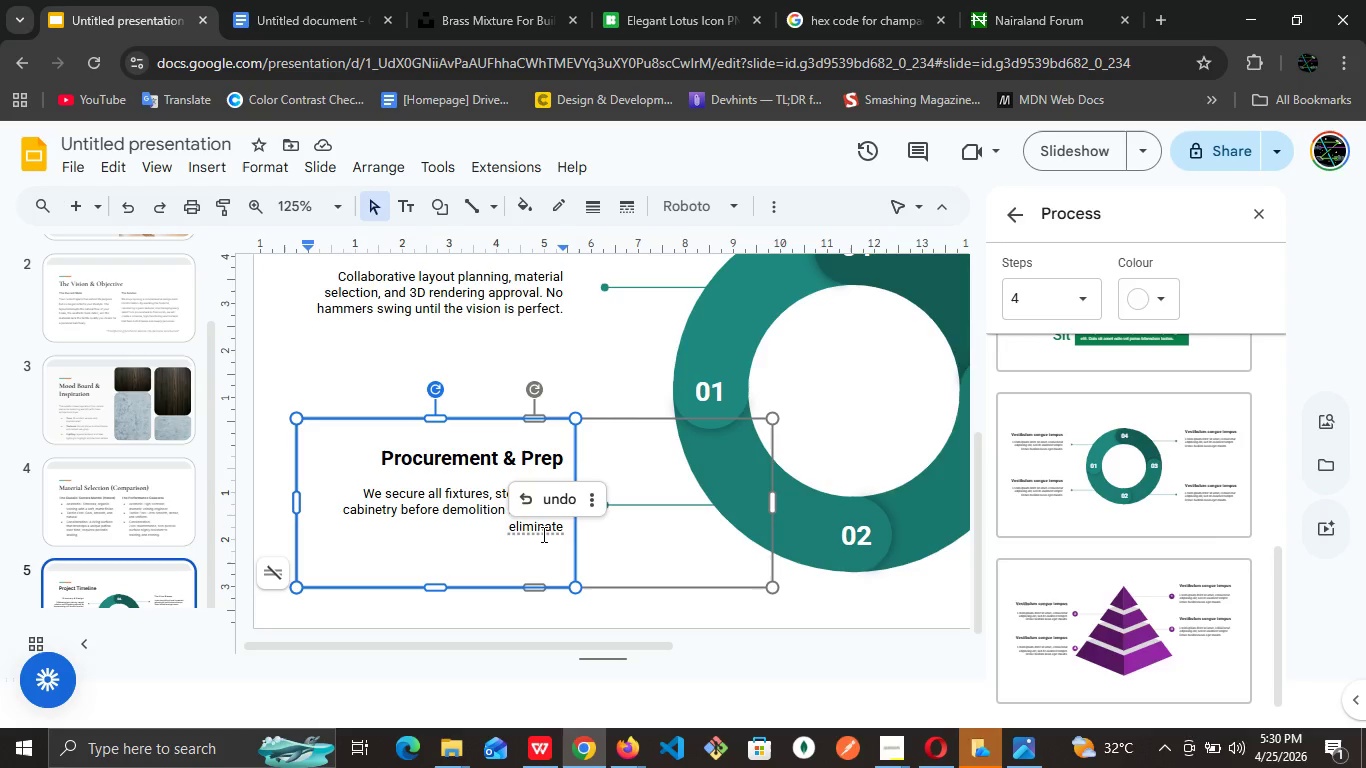 
key(ArrowRight)
 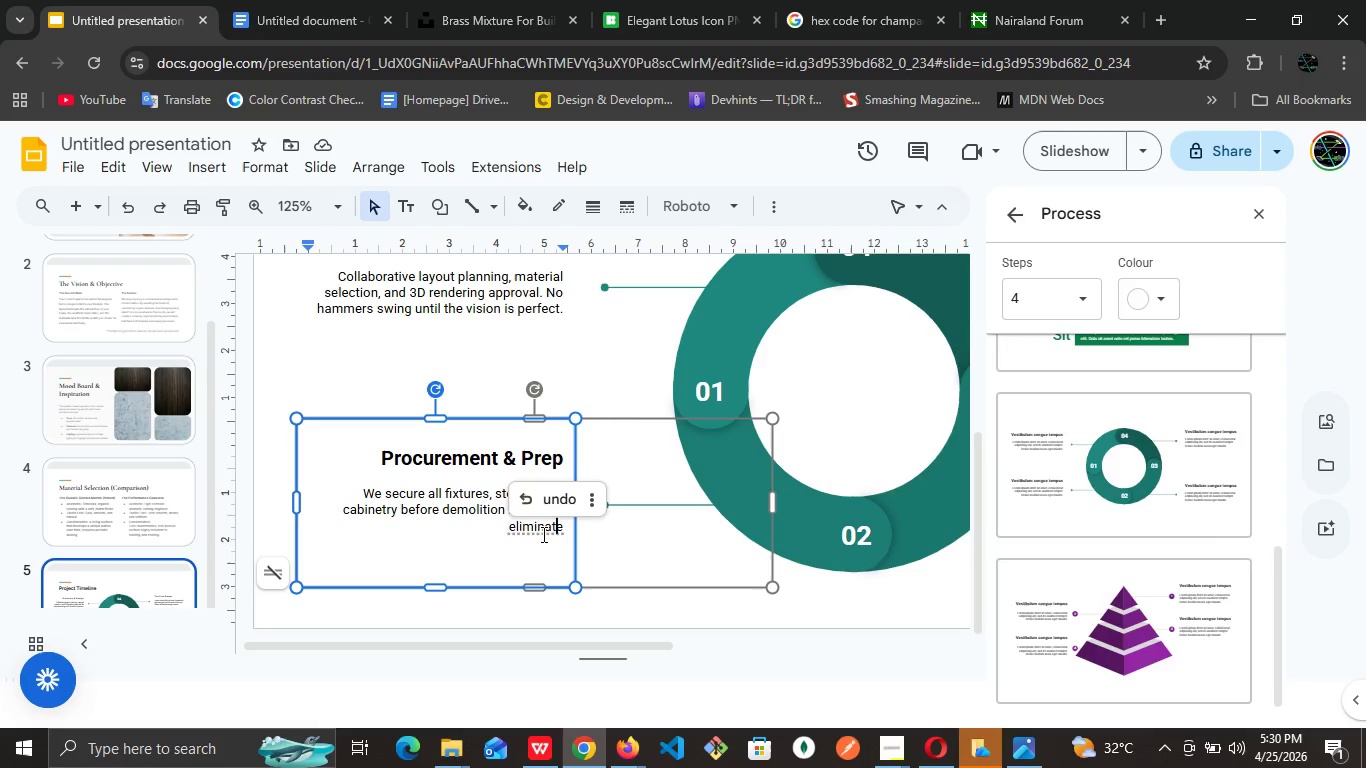 
key(ArrowRight)
 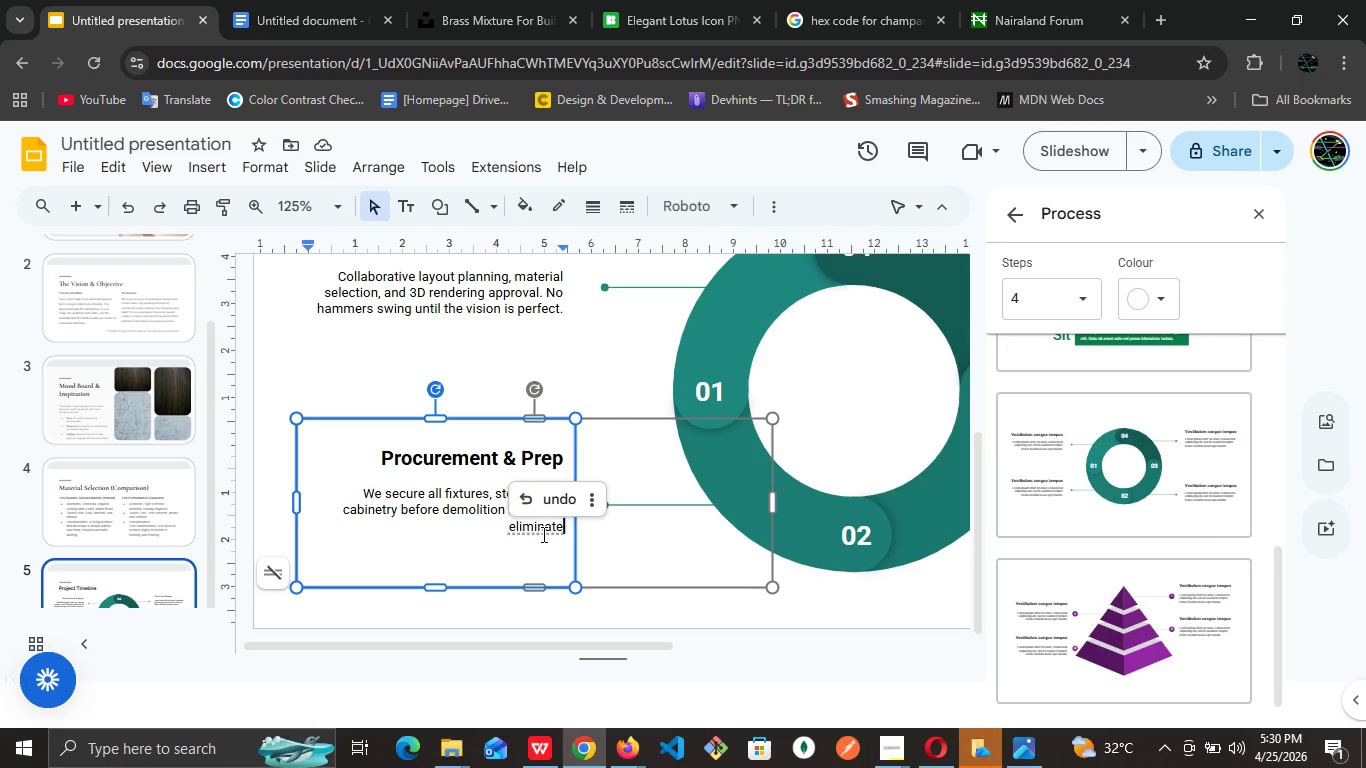 
key(ArrowRight)
 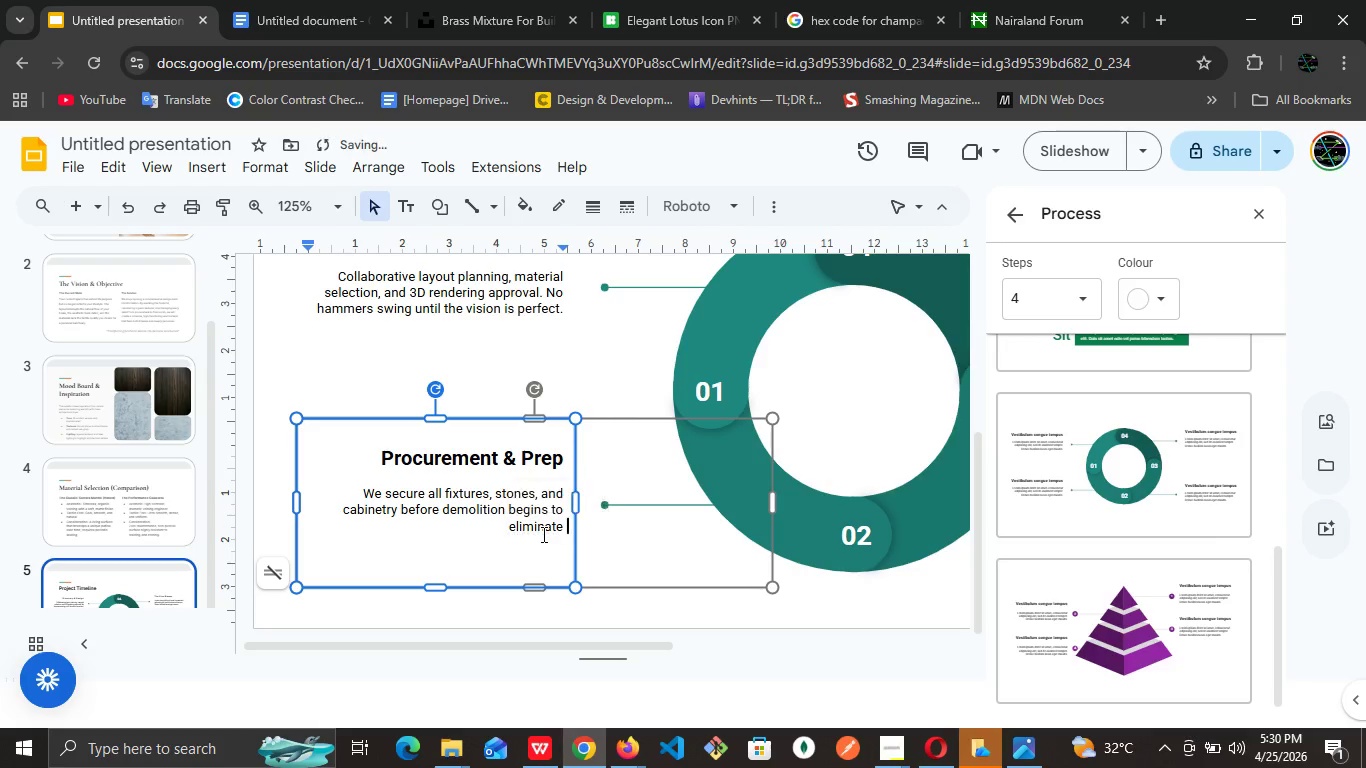 
key(Space)
 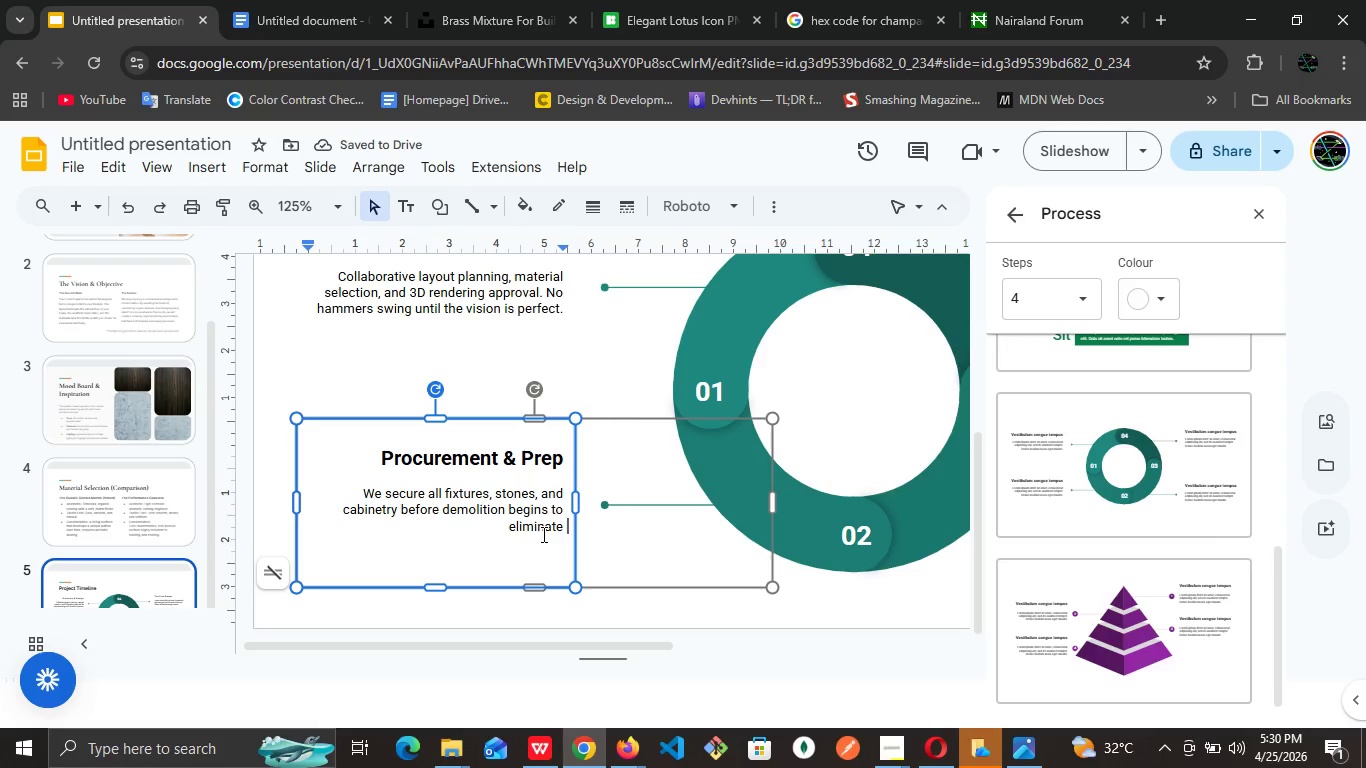 
type(supply-chain delays during your build.)
 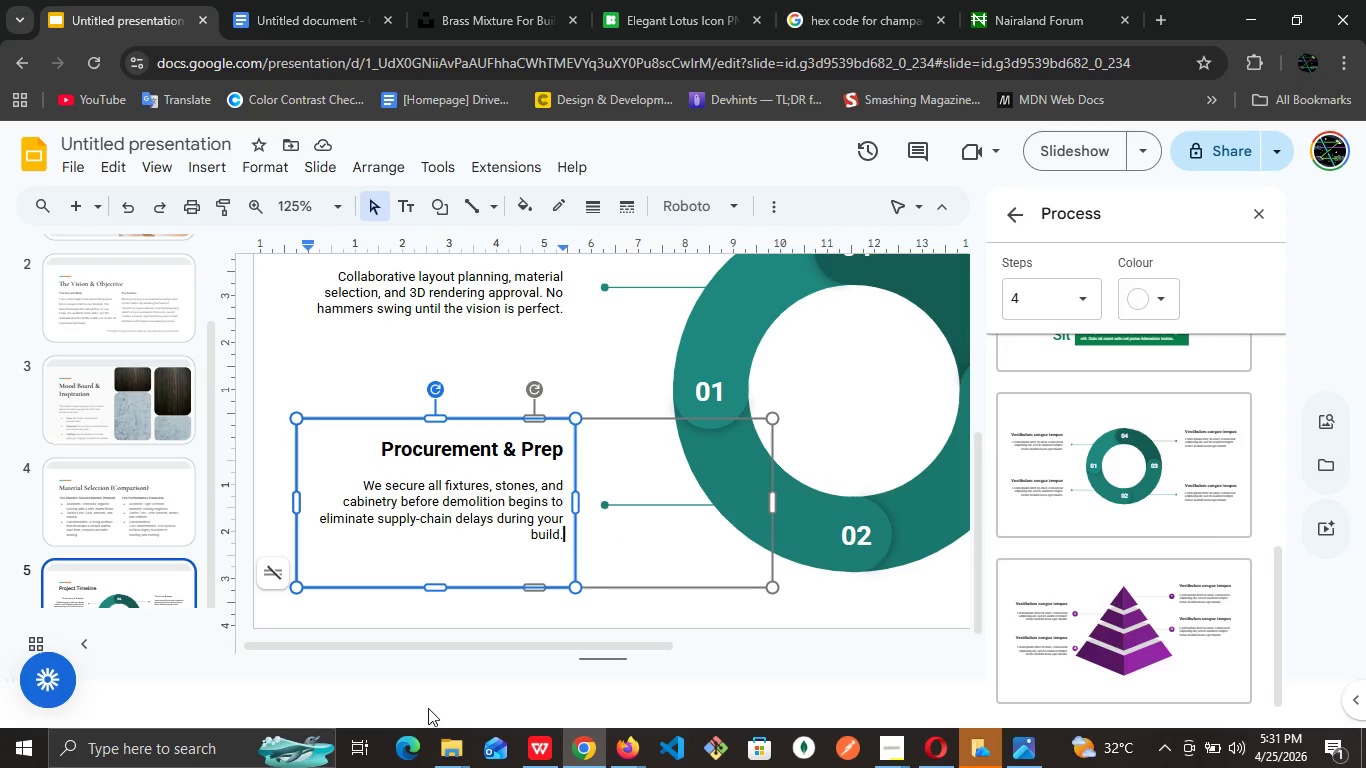 
wait(44.0)
 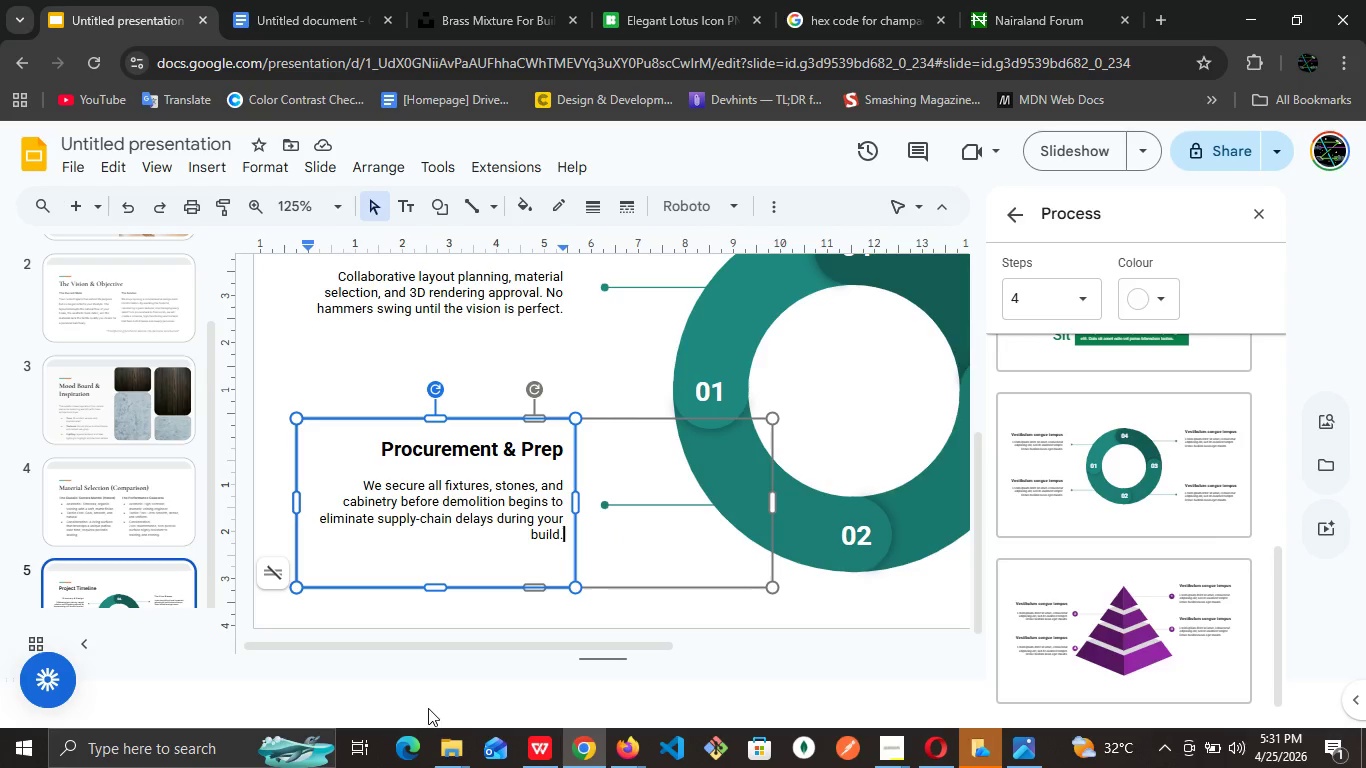 
left_click_drag(start_coordinate=[528, 643], to_coordinate=[824, 614])
 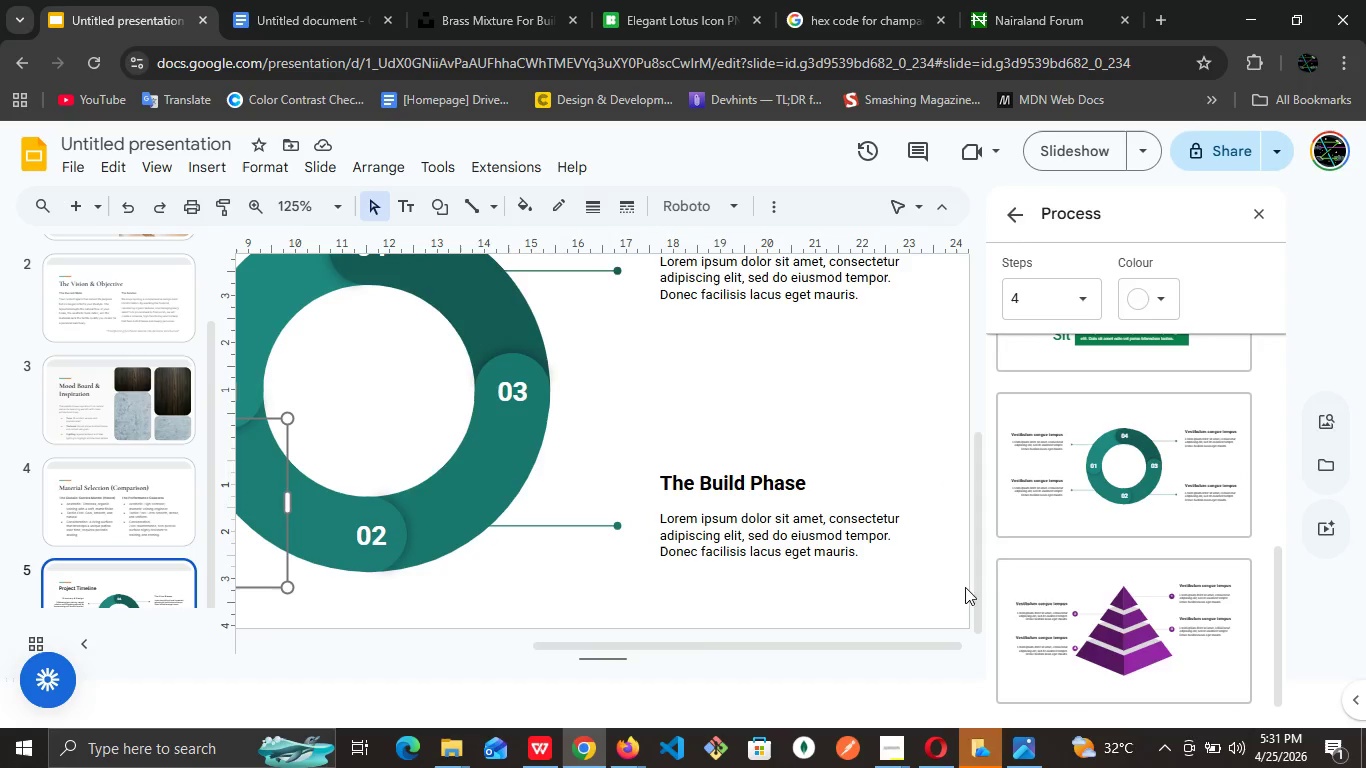 
left_click_drag(start_coordinate=[971, 577], to_coordinate=[984, 501])
 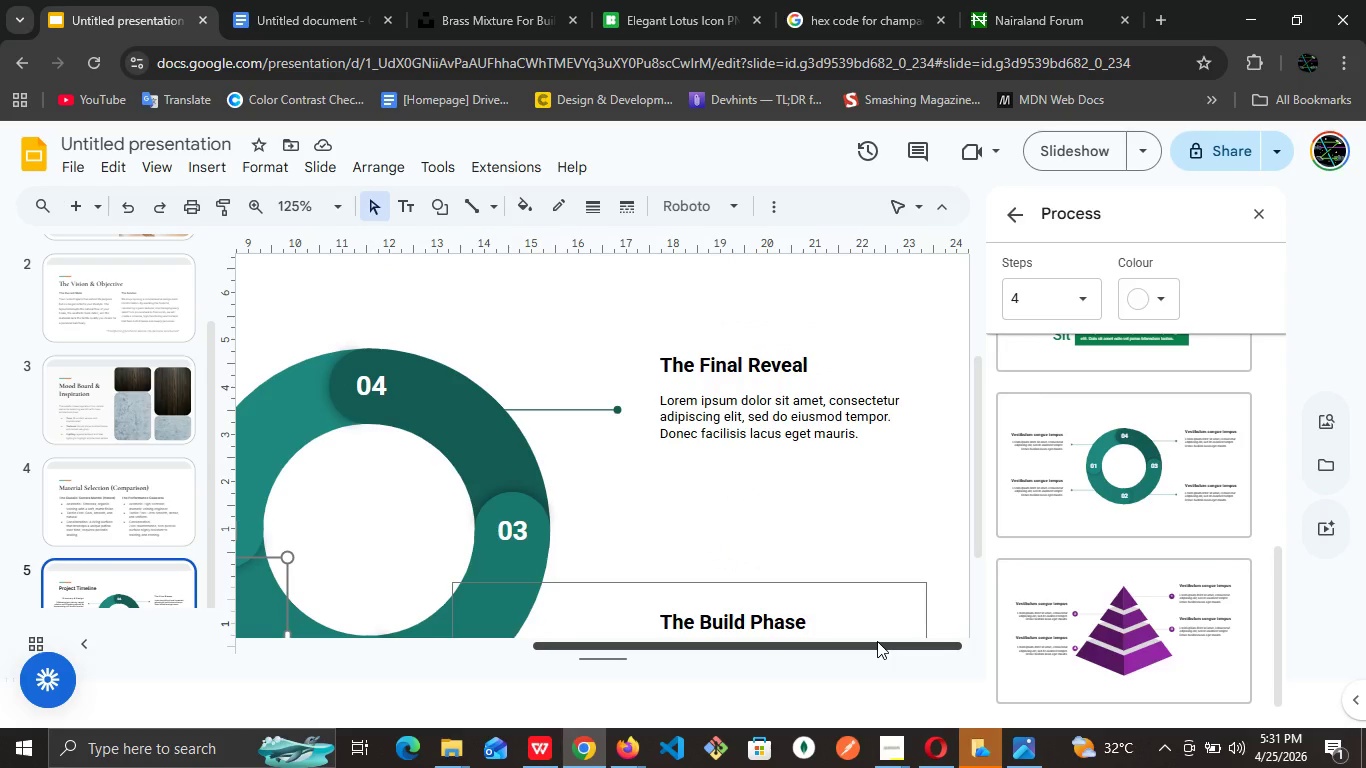 
left_click_drag(start_coordinate=[877, 641], to_coordinate=[838, 622])
 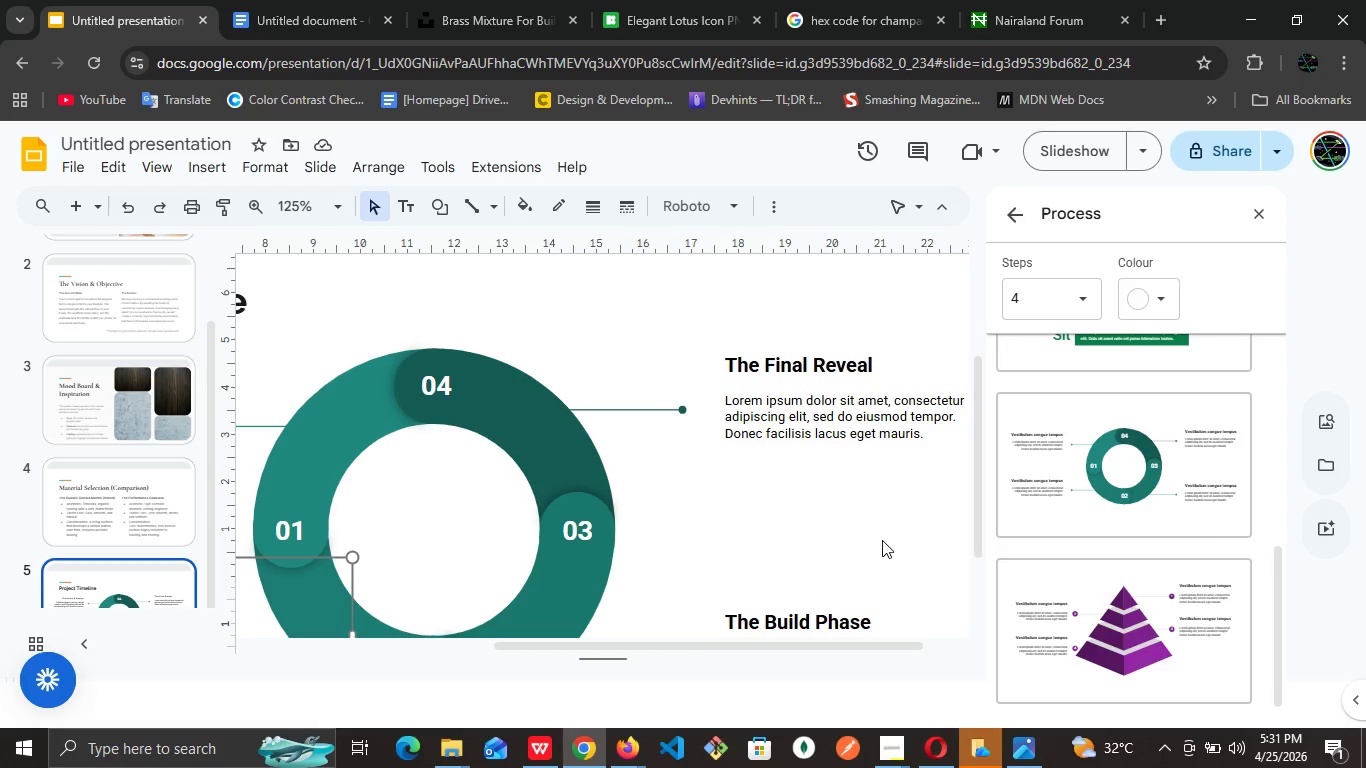 
wait(9.41)
 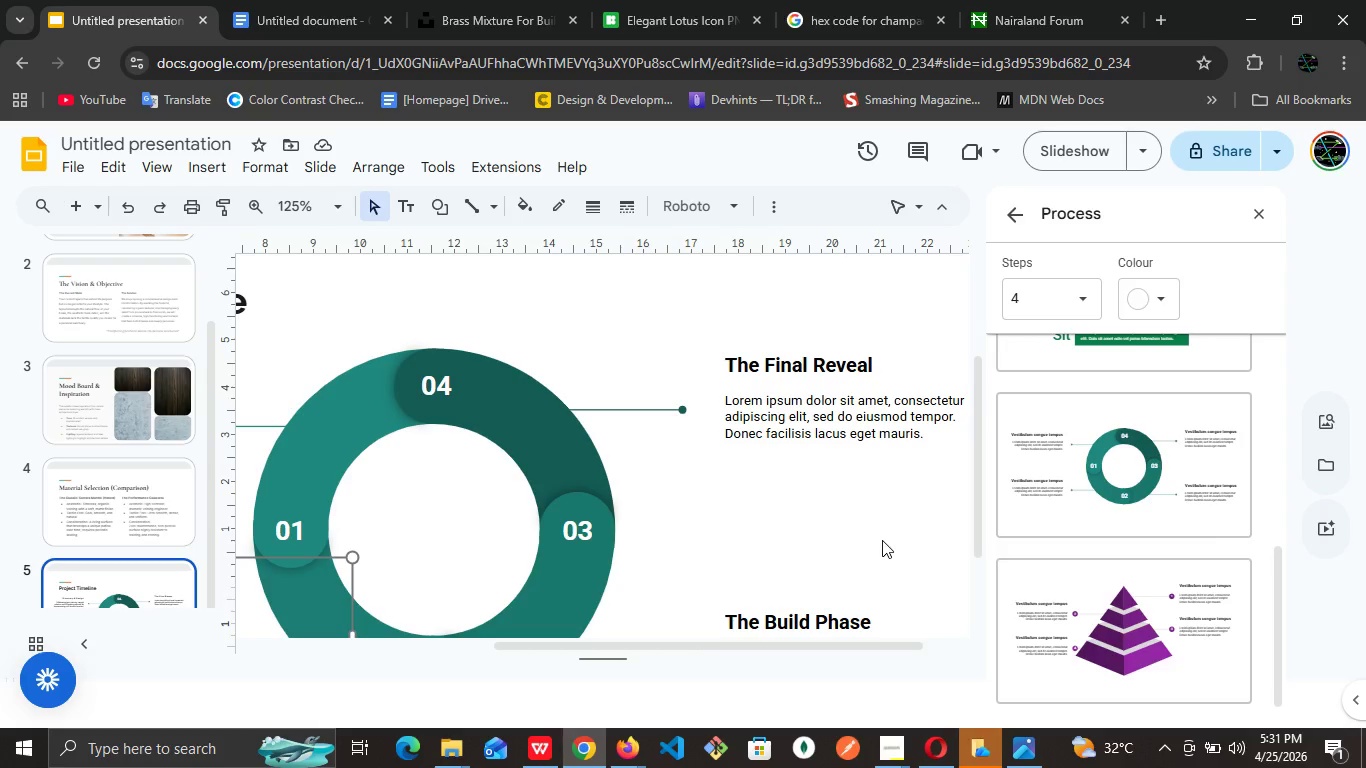 
left_click_drag(start_coordinate=[973, 514], to_coordinate=[964, 562])
 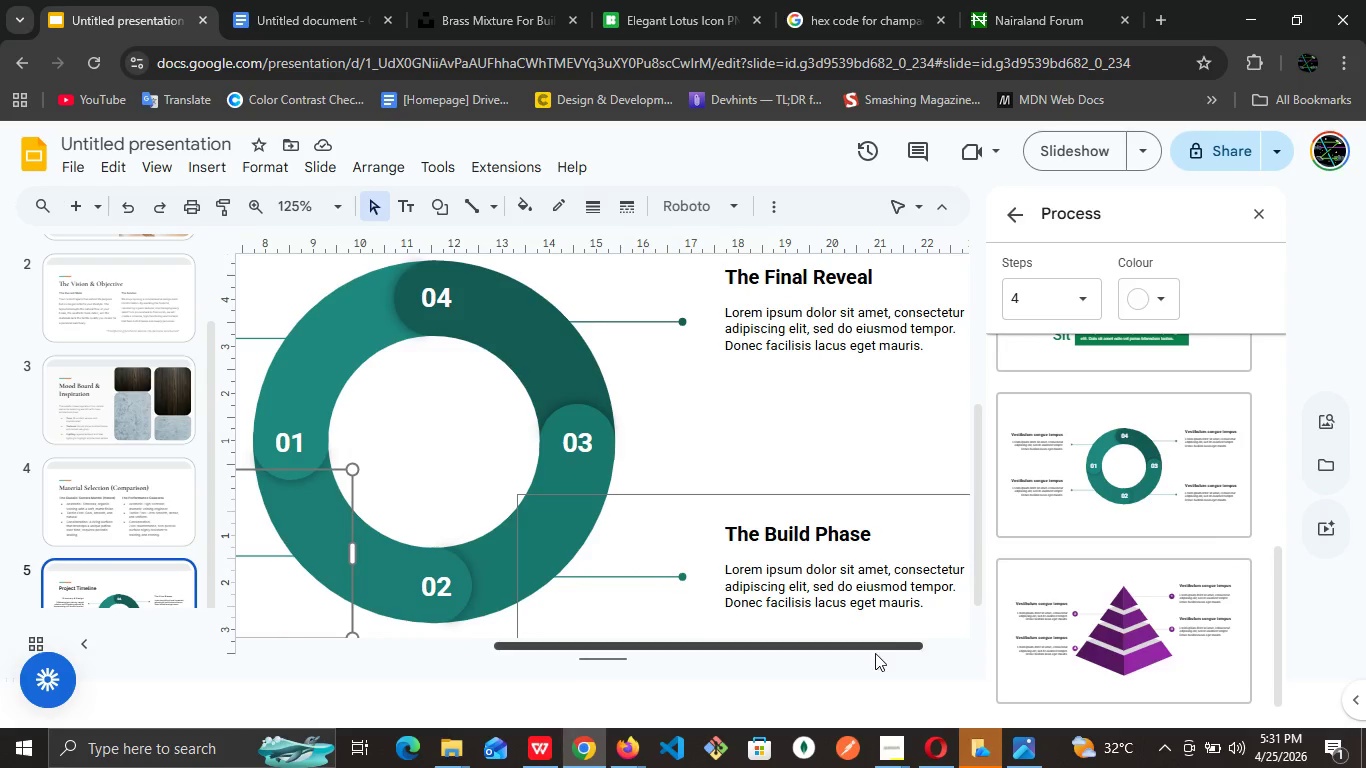 
left_click_drag(start_coordinate=[875, 653], to_coordinate=[934, 631])
 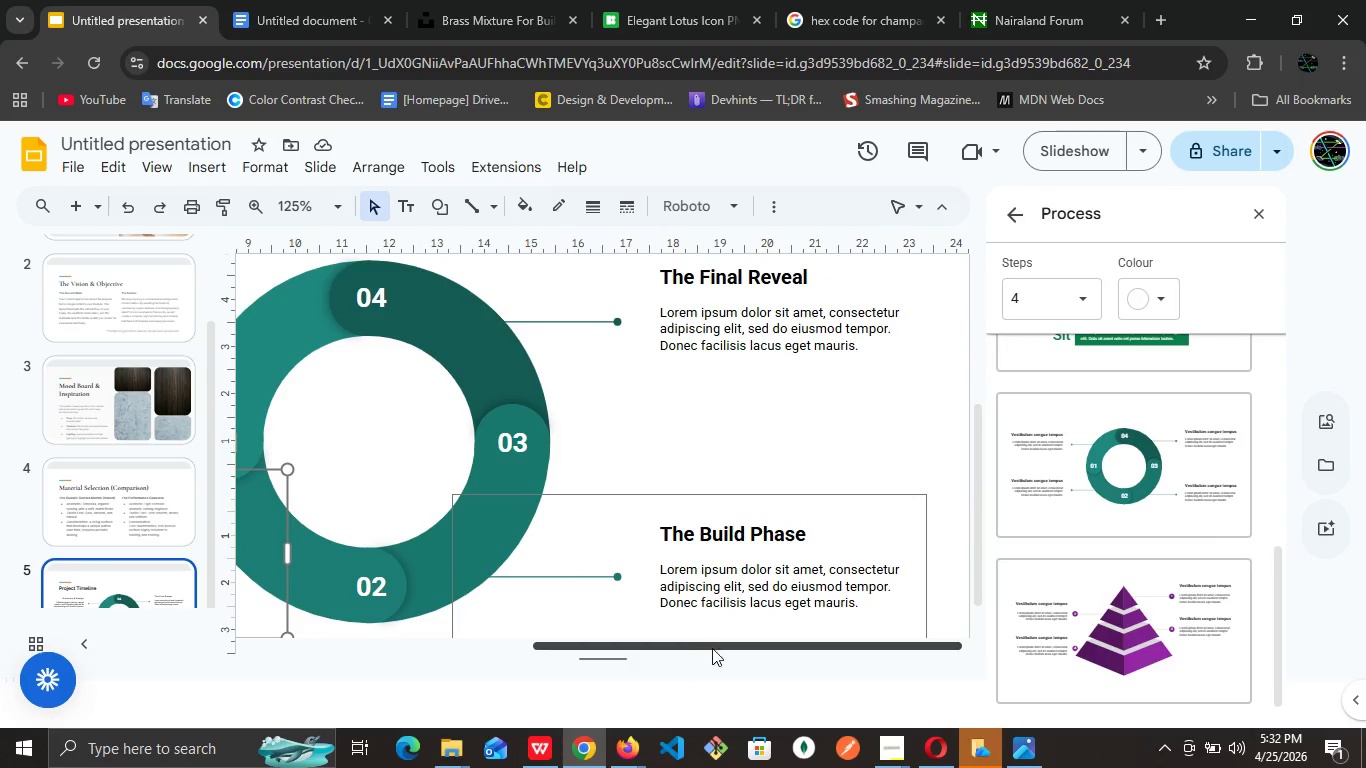 
left_click_drag(start_coordinate=[714, 647], to_coordinate=[497, 614])
 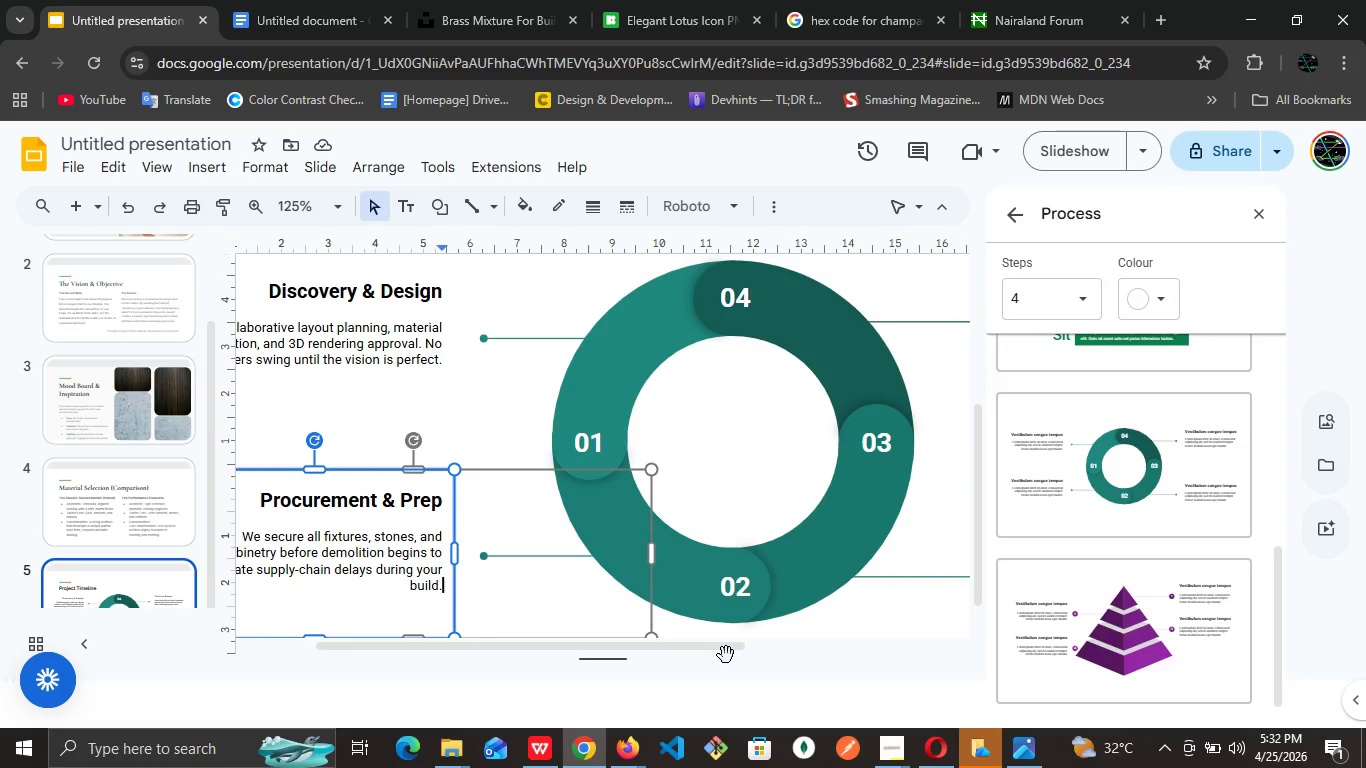 
left_click_drag(start_coordinate=[730, 640], to_coordinate=[453, 612])
 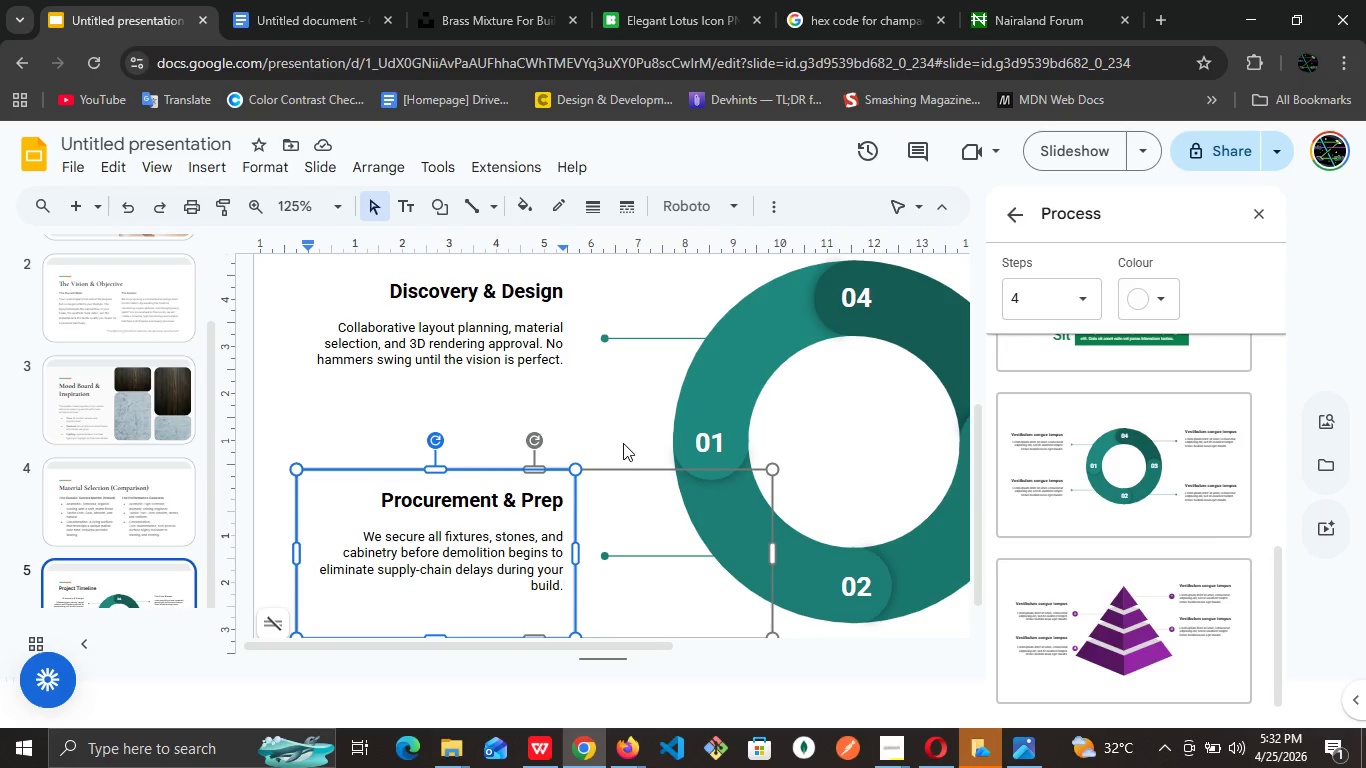 
wait(34.16)
 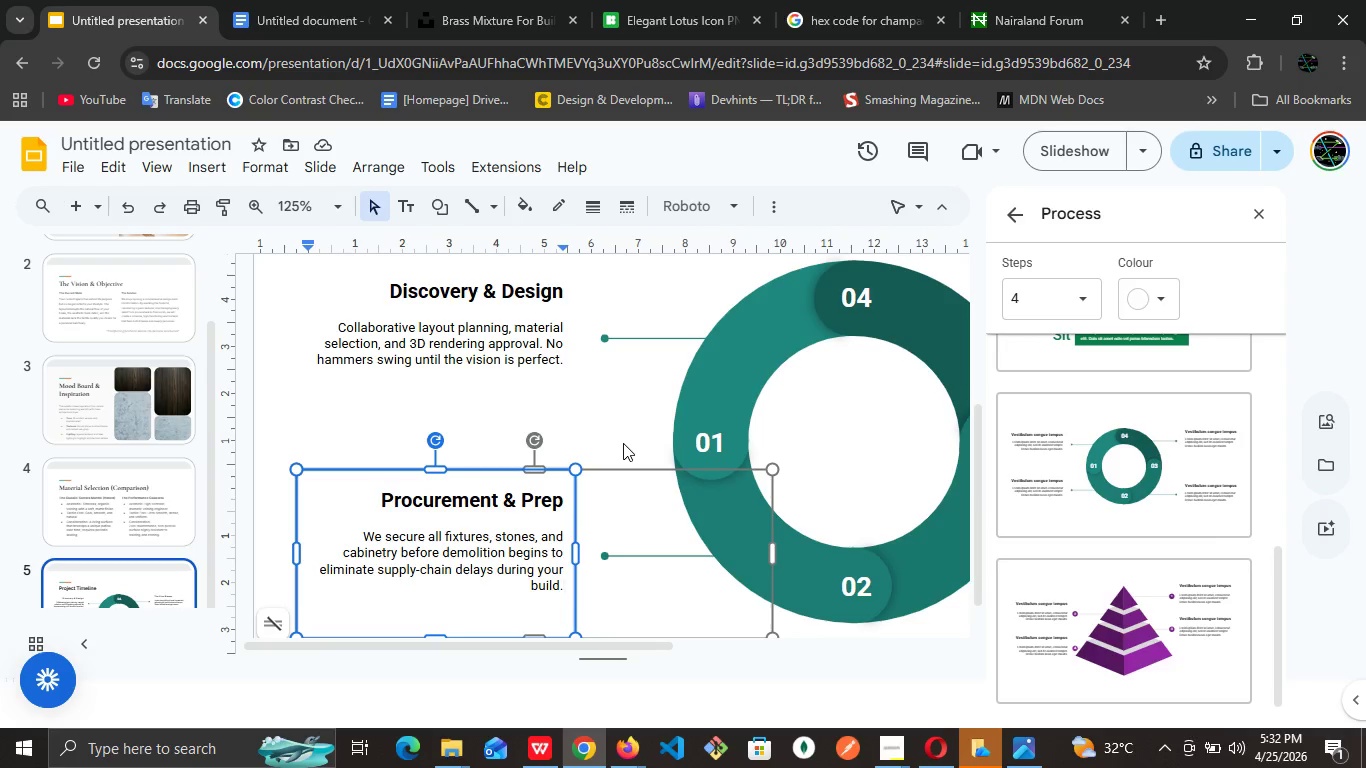 
left_click([606, 627])
 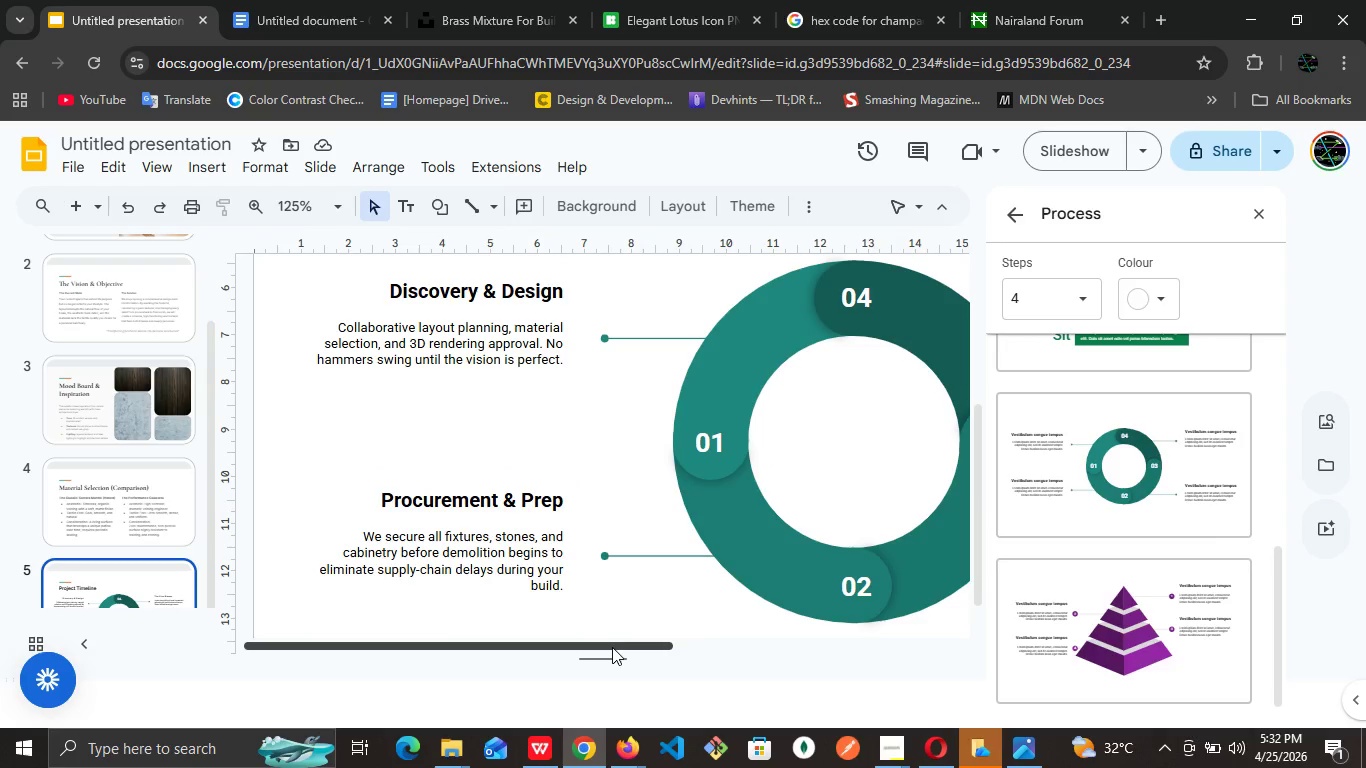 
left_click_drag(start_coordinate=[612, 647], to_coordinate=[877, 648])
 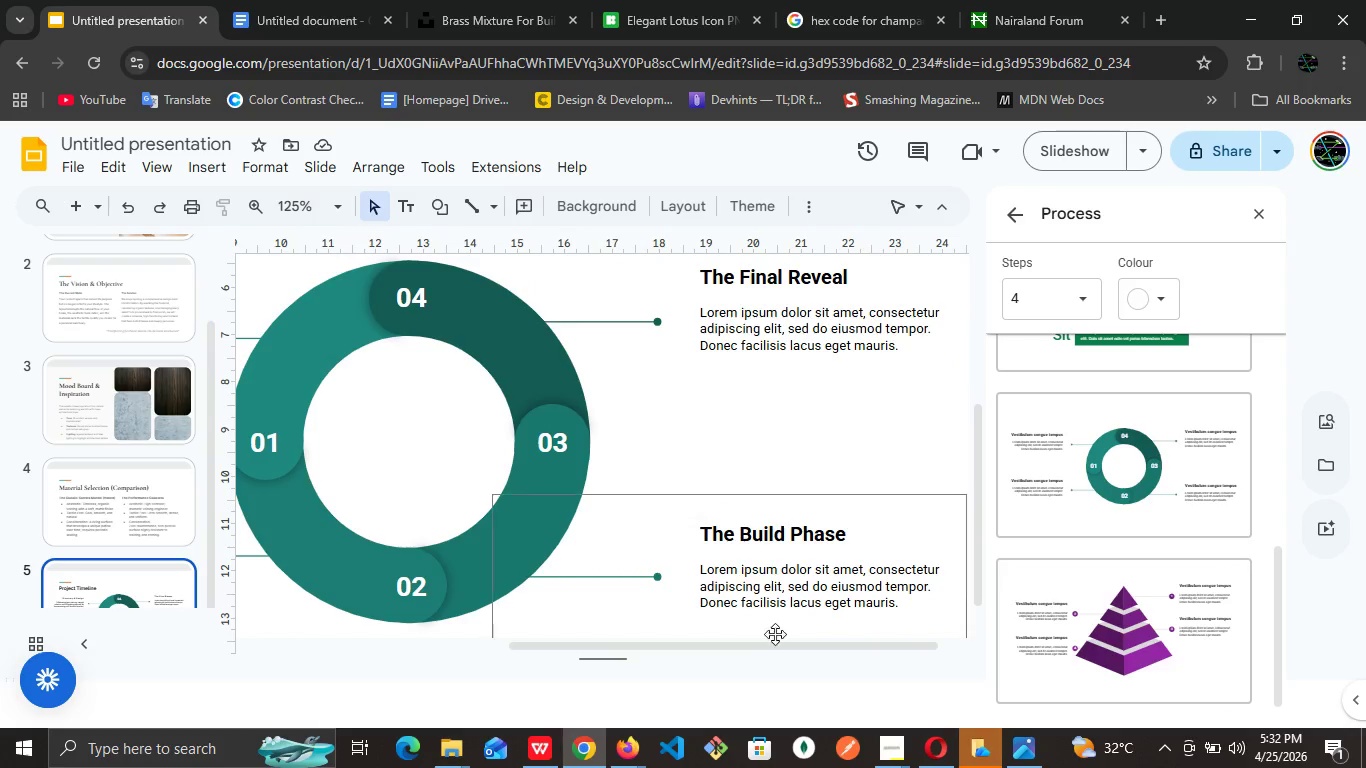 
left_click_drag(start_coordinate=[776, 641], to_coordinate=[531, 649])
 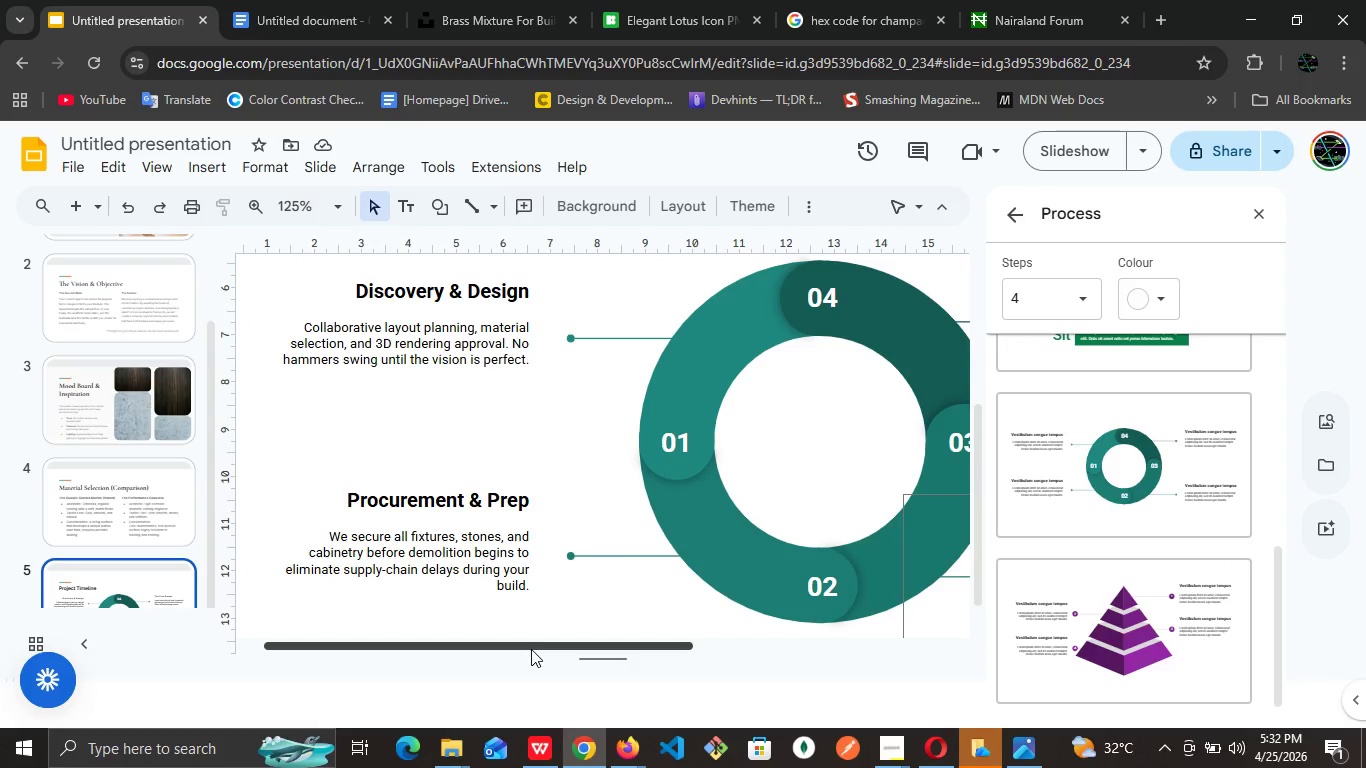 
left_click([311, 0])
 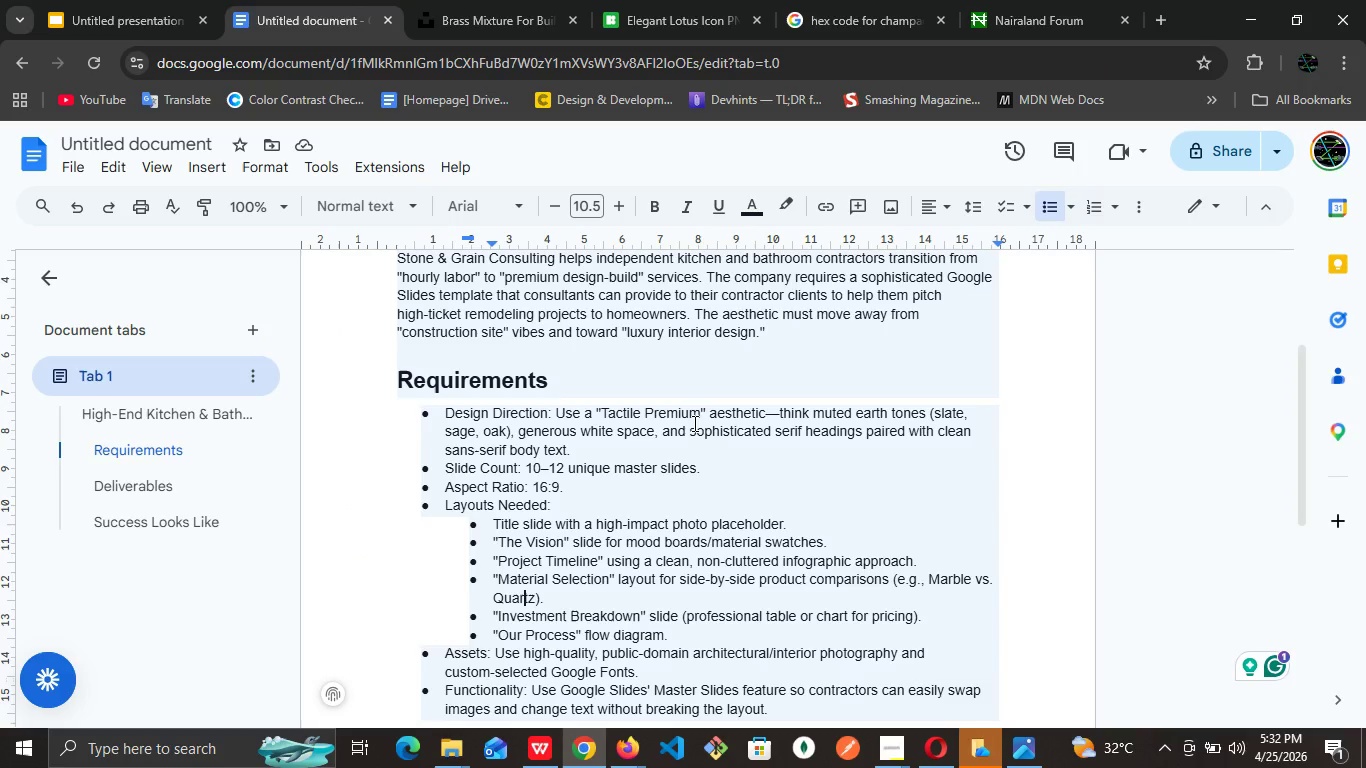 
scroll: coordinate [693, 424], scroll_direction: down, amount: 1.0
 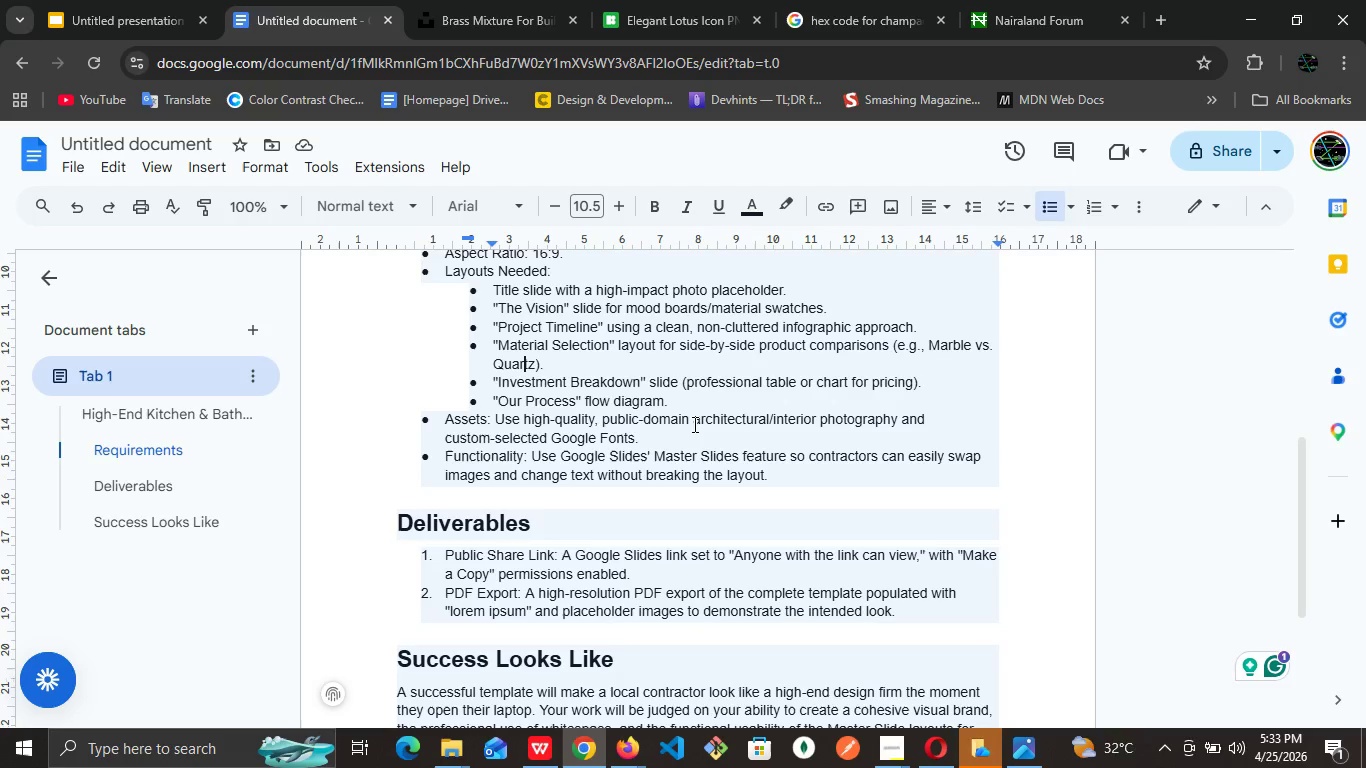 
wait(10.48)
 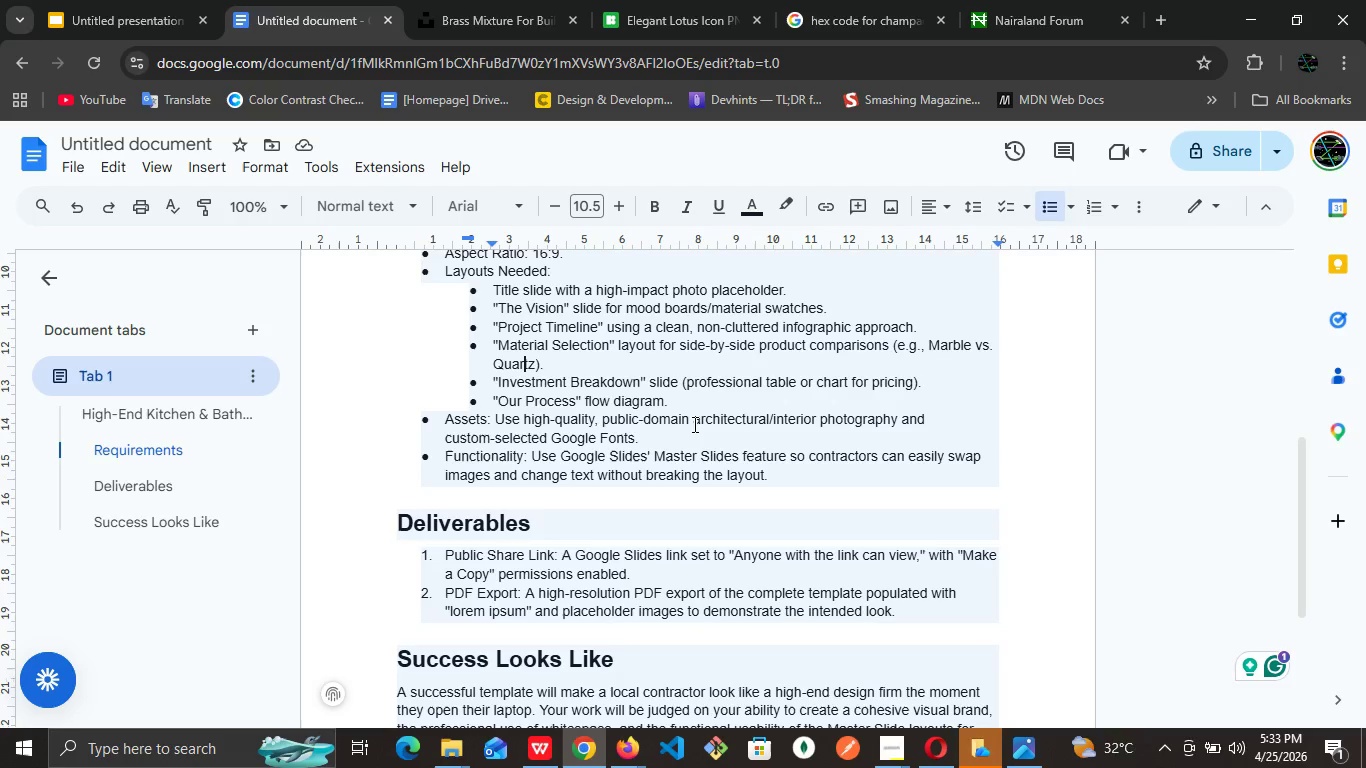 
scroll: coordinate [693, 424], scroll_direction: down, amount: 2.0
 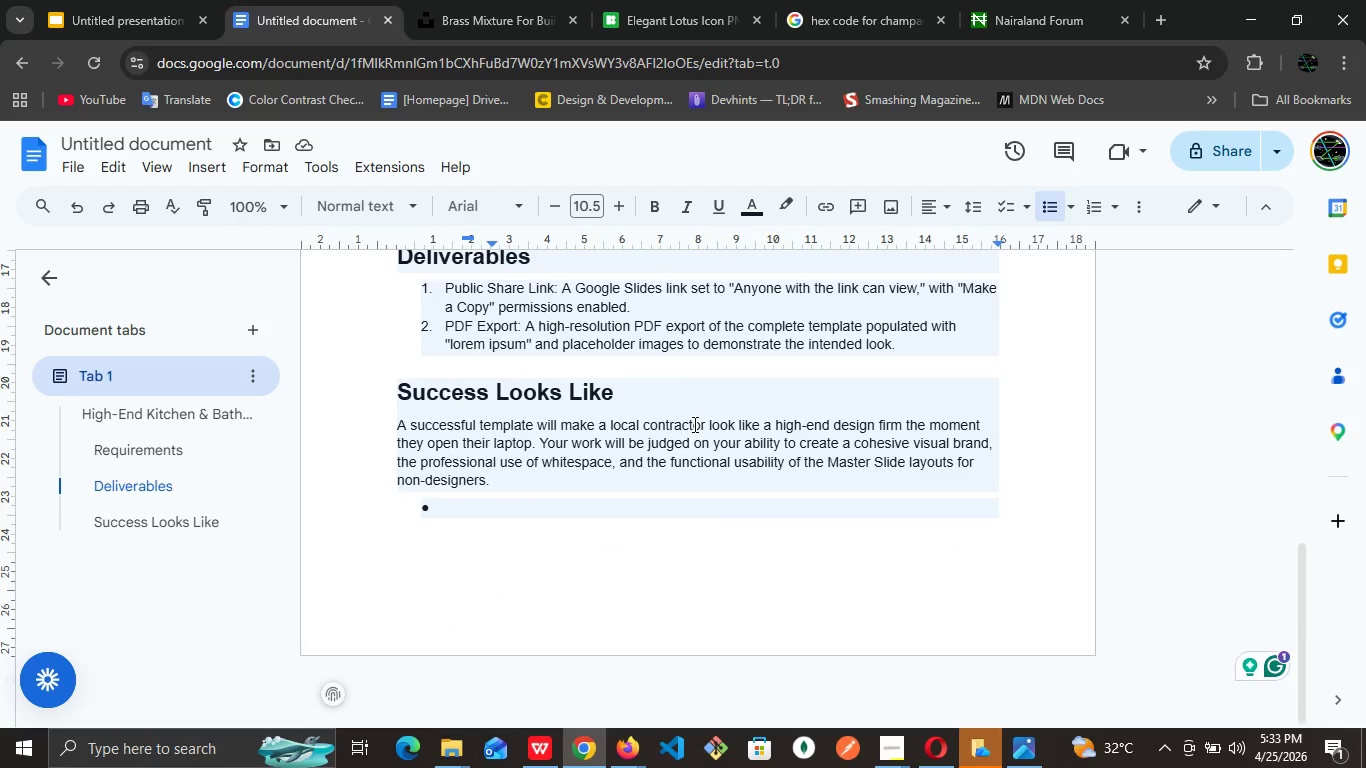 
scroll: coordinate [693, 424], scroll_direction: up, amount: 3.0
 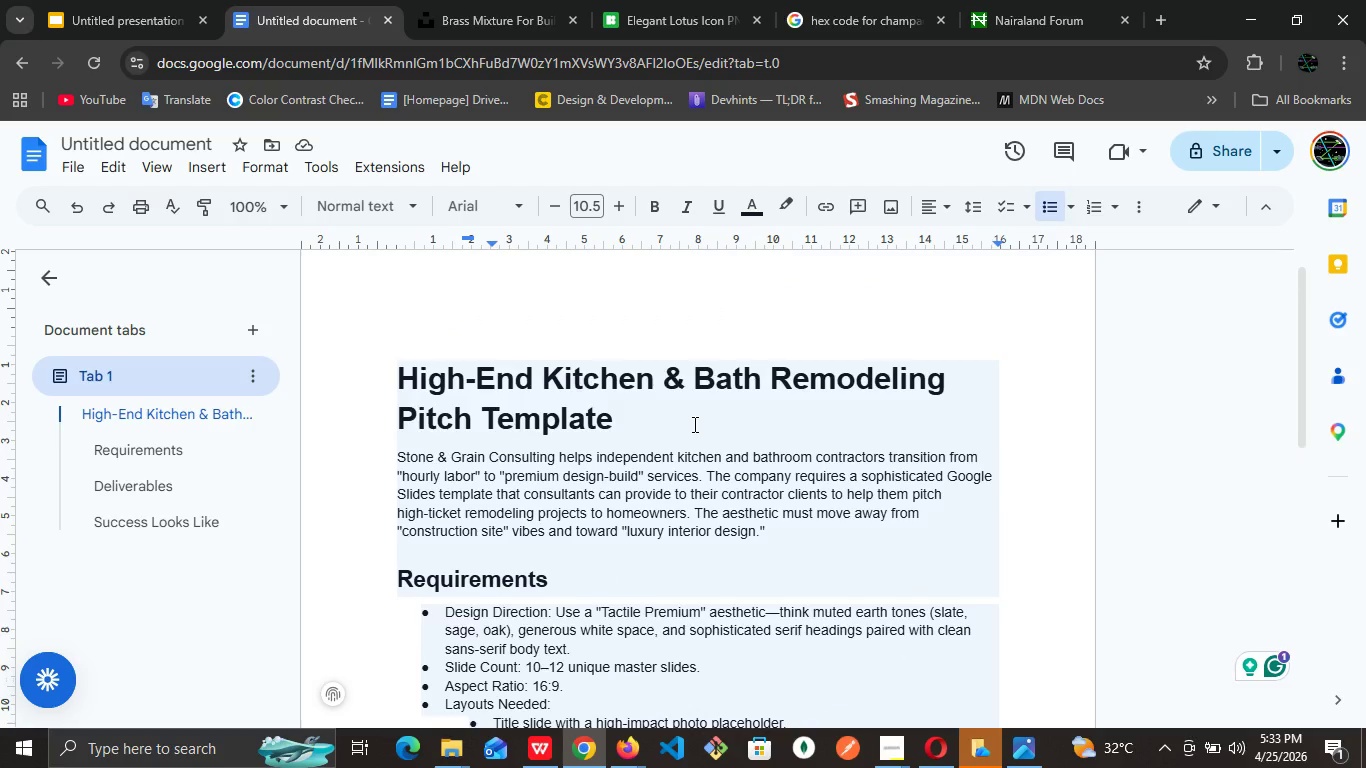 
scroll: coordinate [693, 424], scroll_direction: down, amount: 1.0
 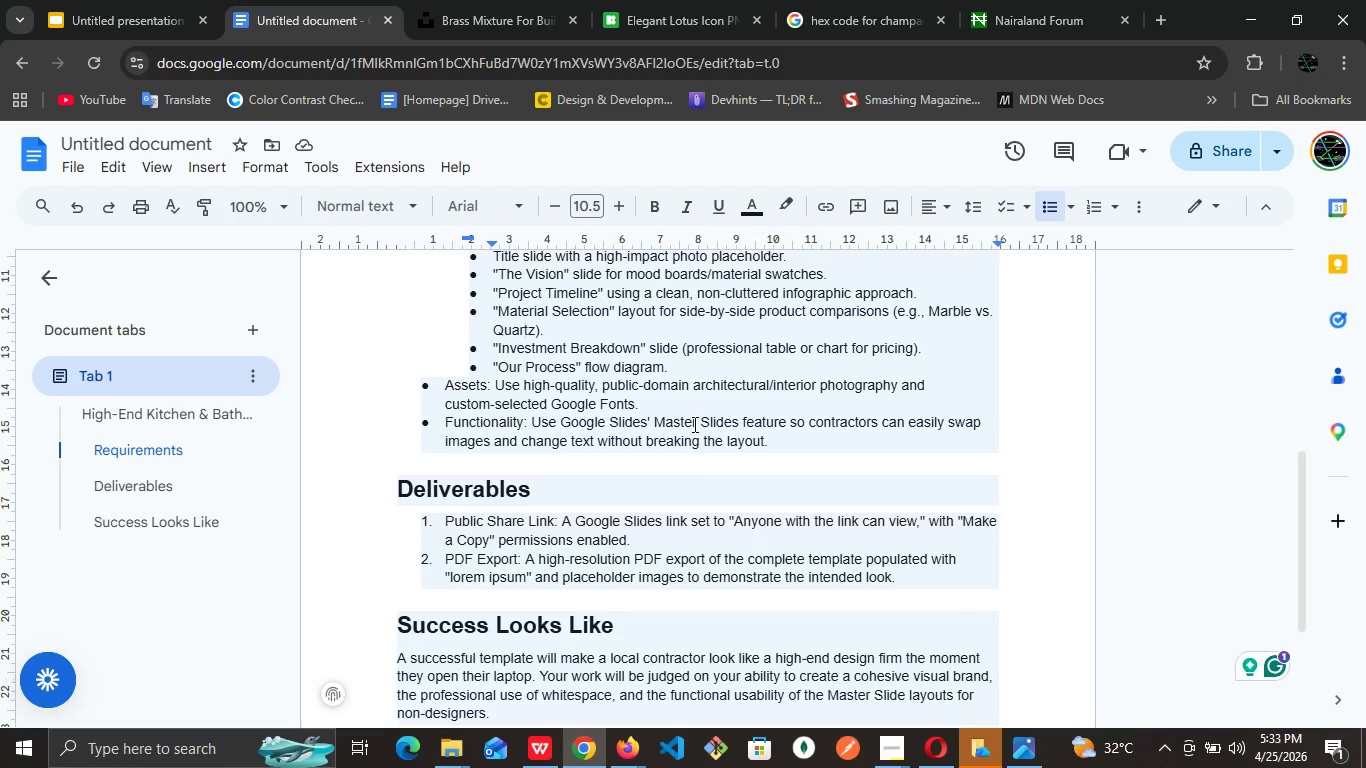 
wait(12.55)
 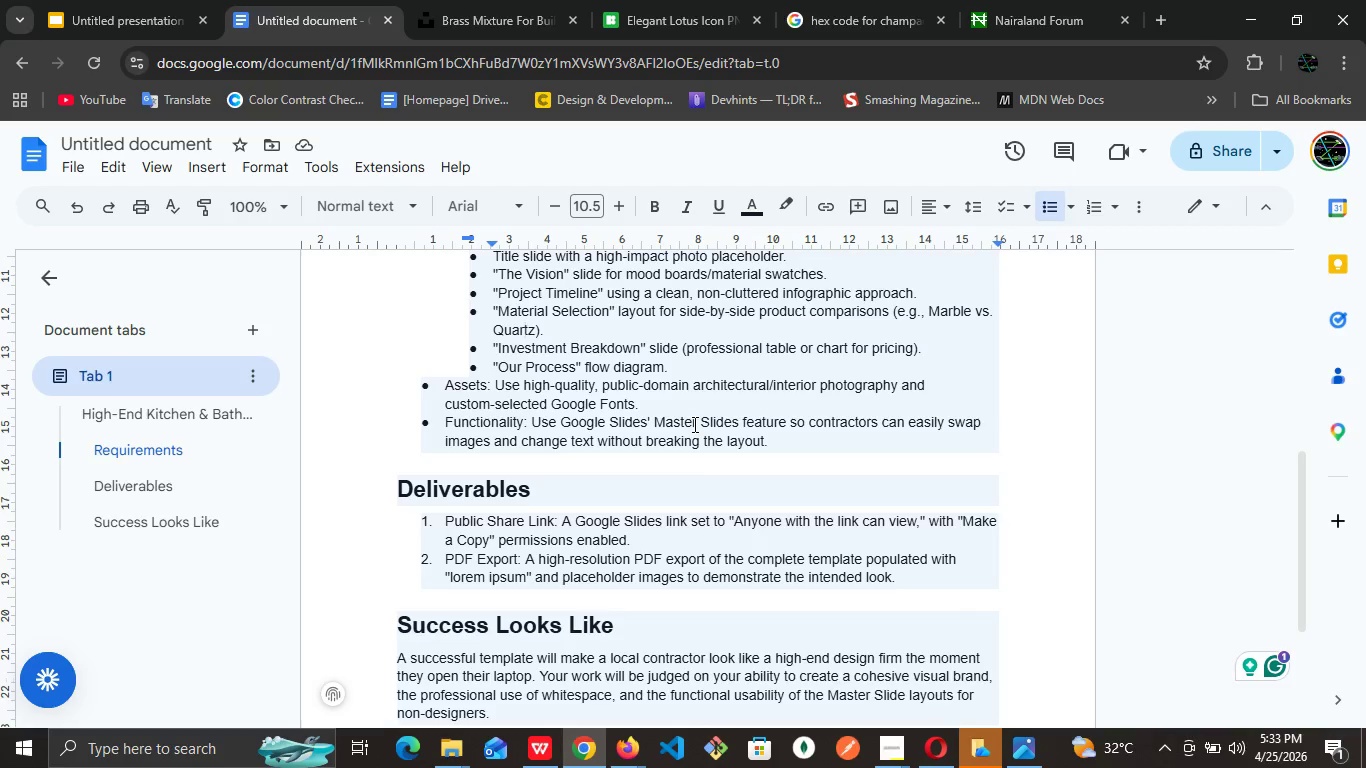 
left_click([153, 0])
 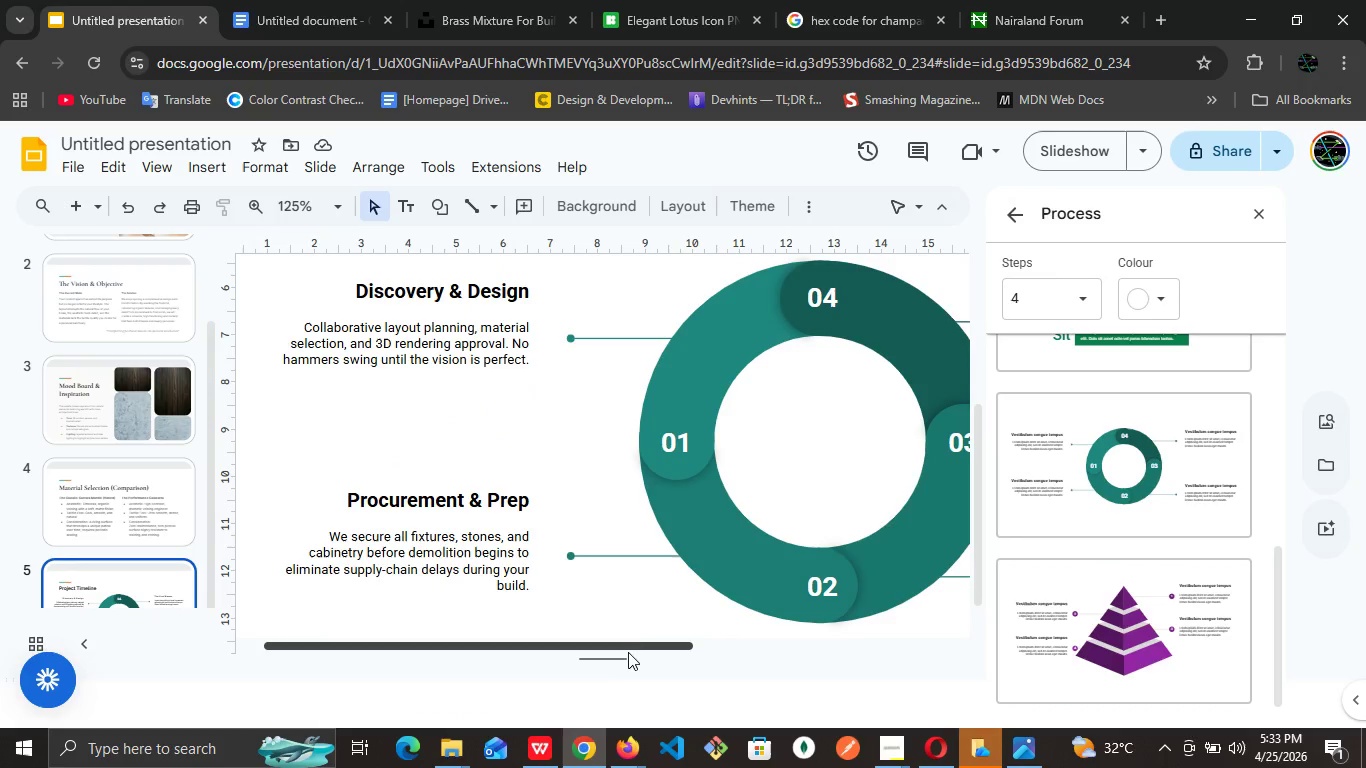 
left_click_drag(start_coordinate=[634, 640], to_coordinate=[921, 645])
 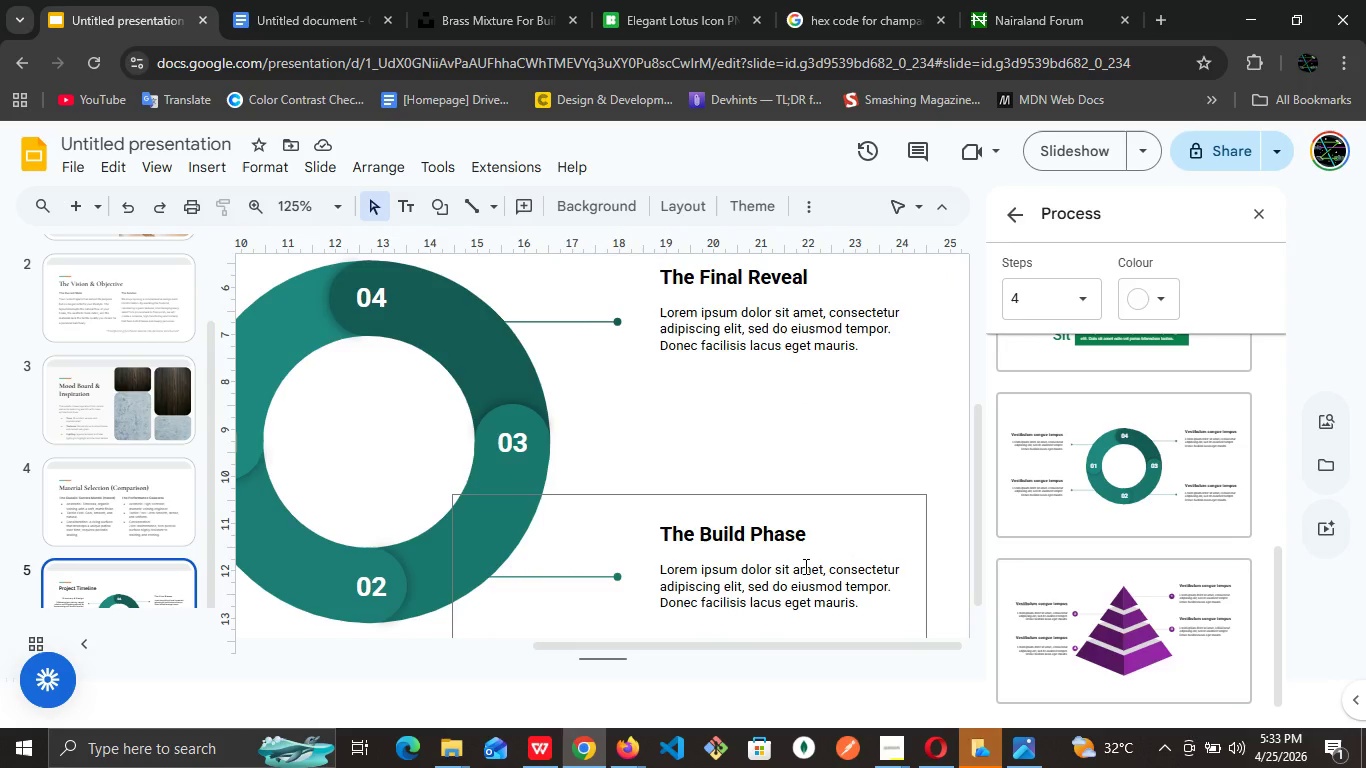 
wait(5.48)
 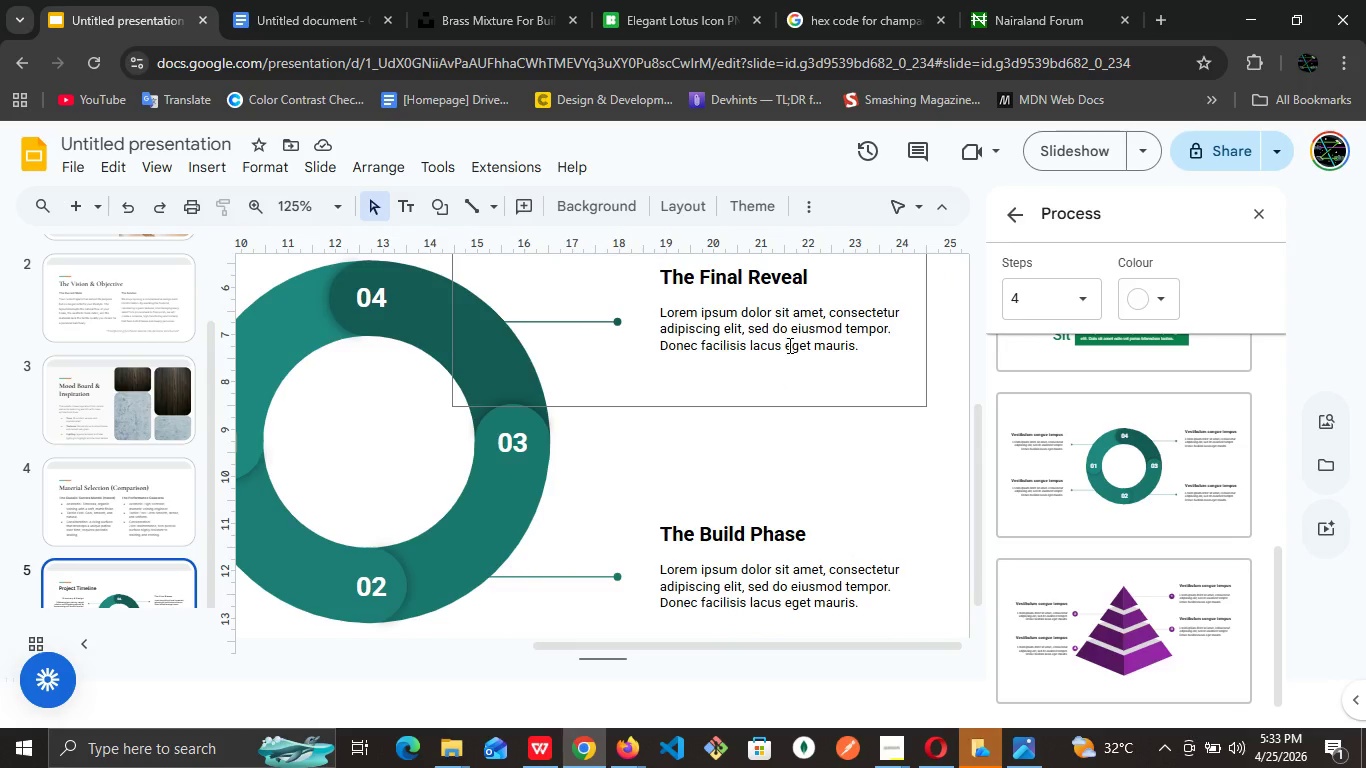 
left_click([777, 570])
 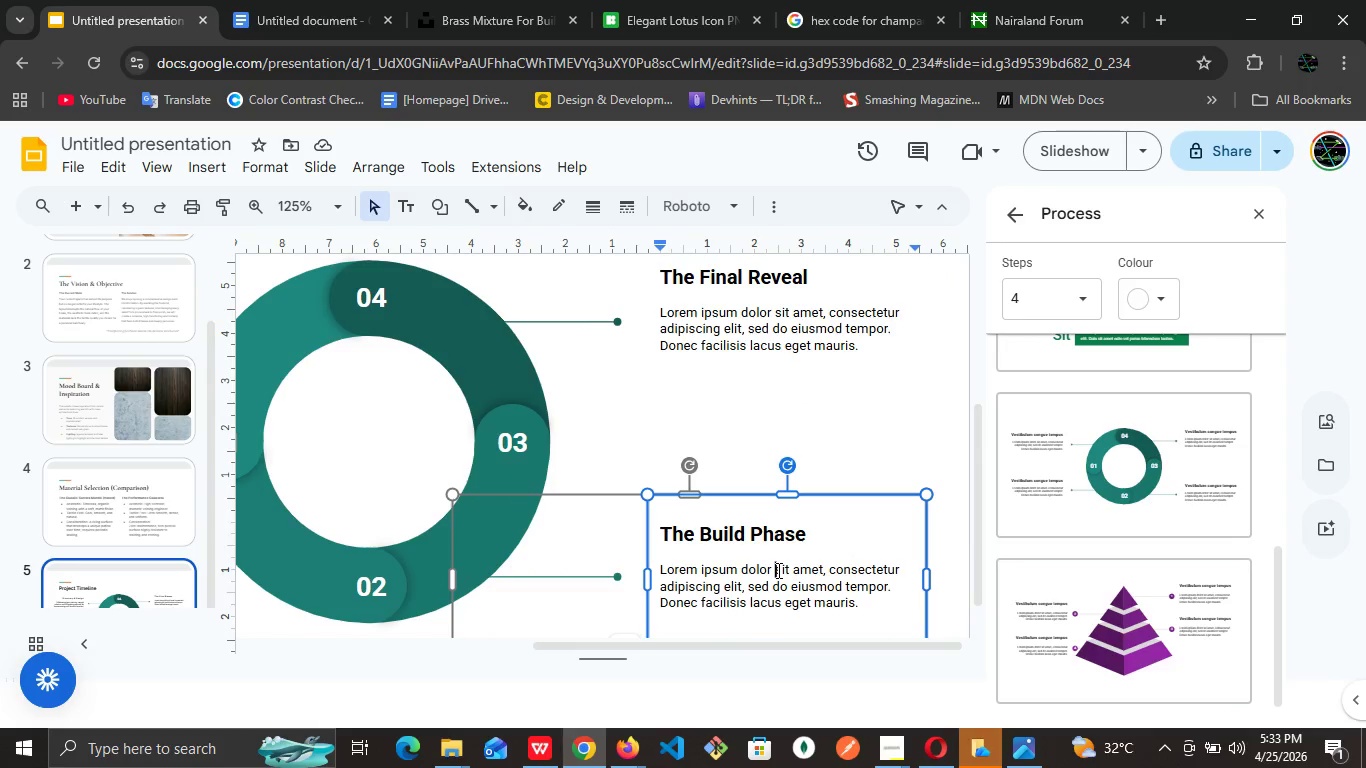 
double_click([777, 570])
 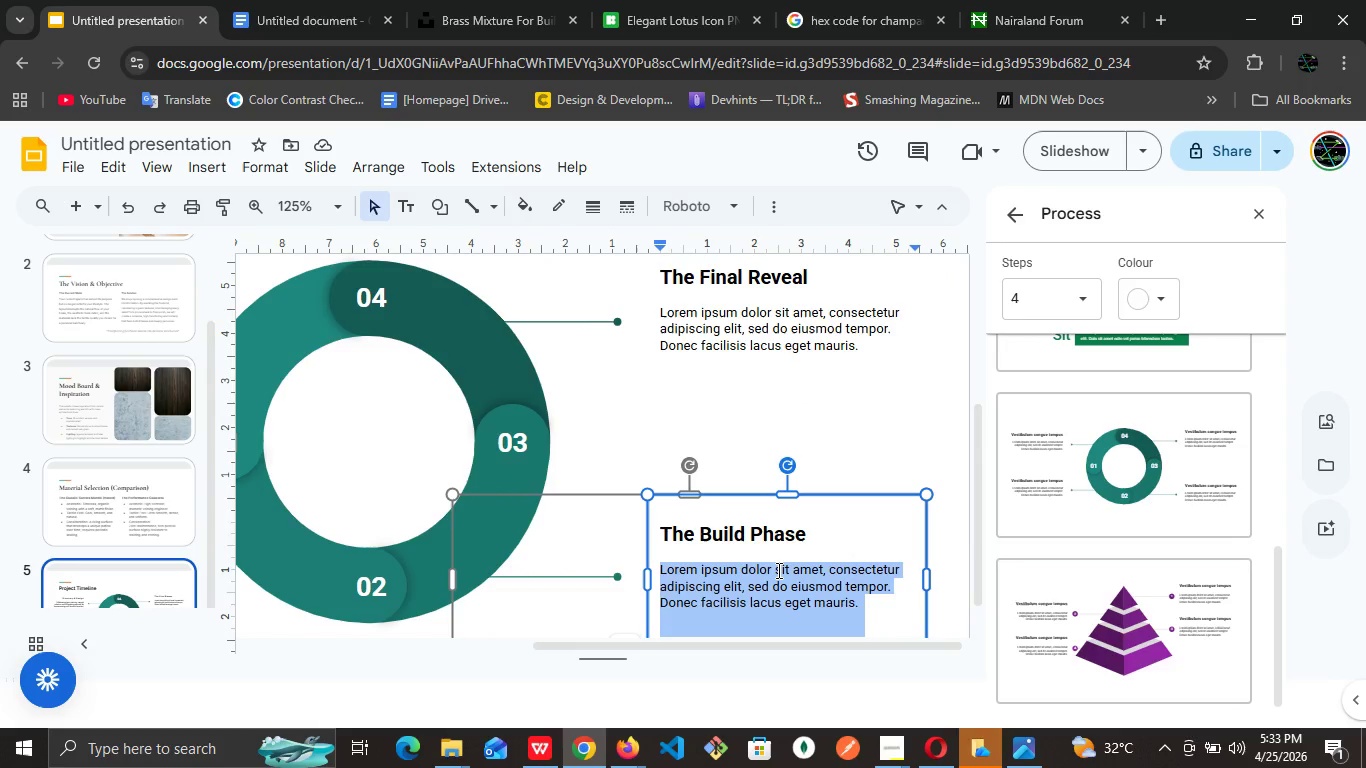 
triple_click([777, 570])
 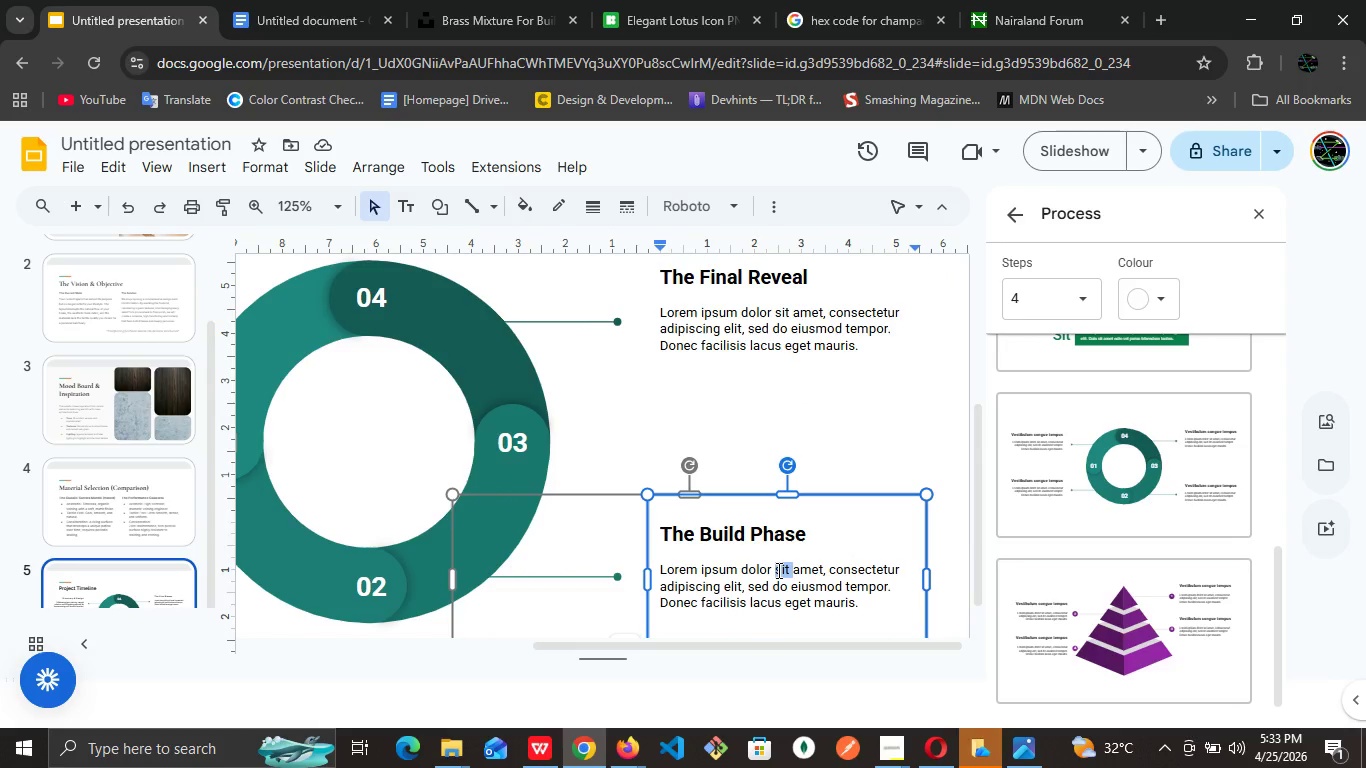 
triple_click([777, 570])
 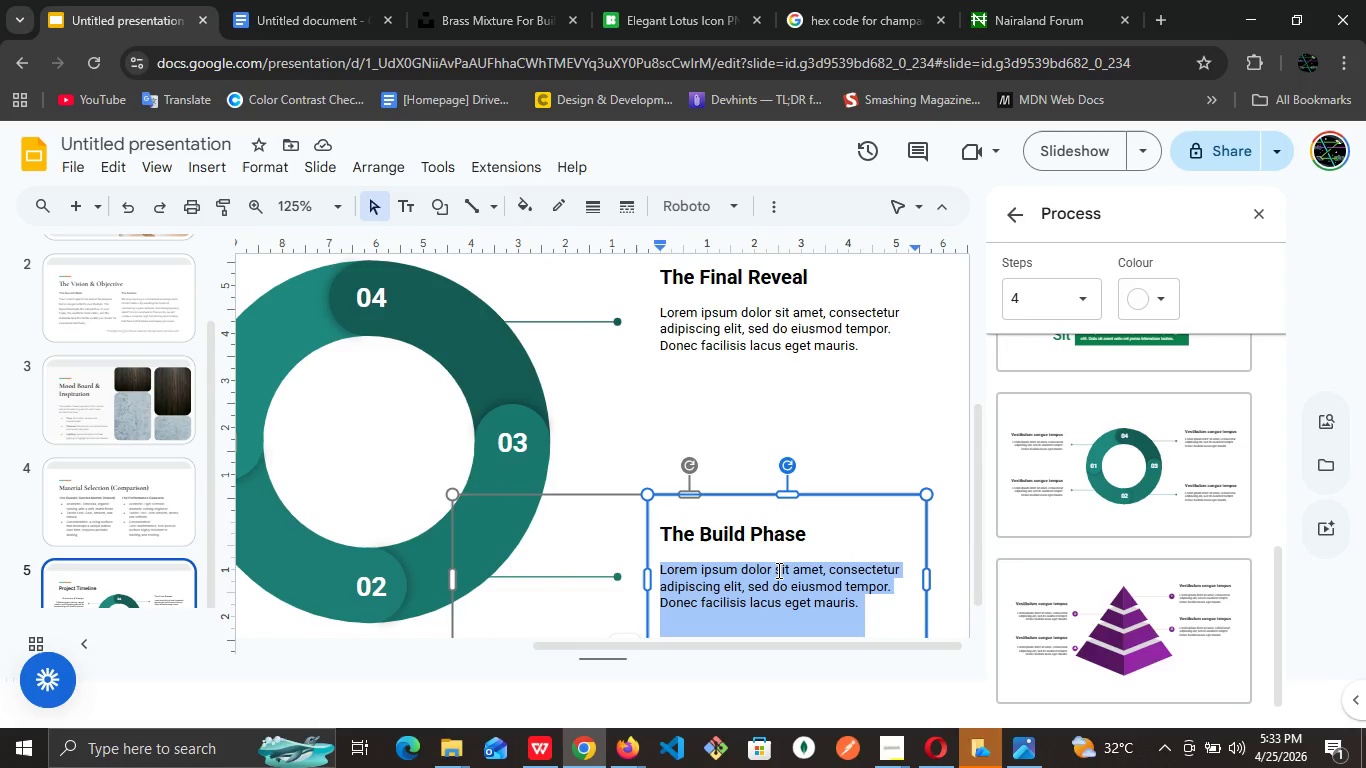 
triple_click([777, 570])
 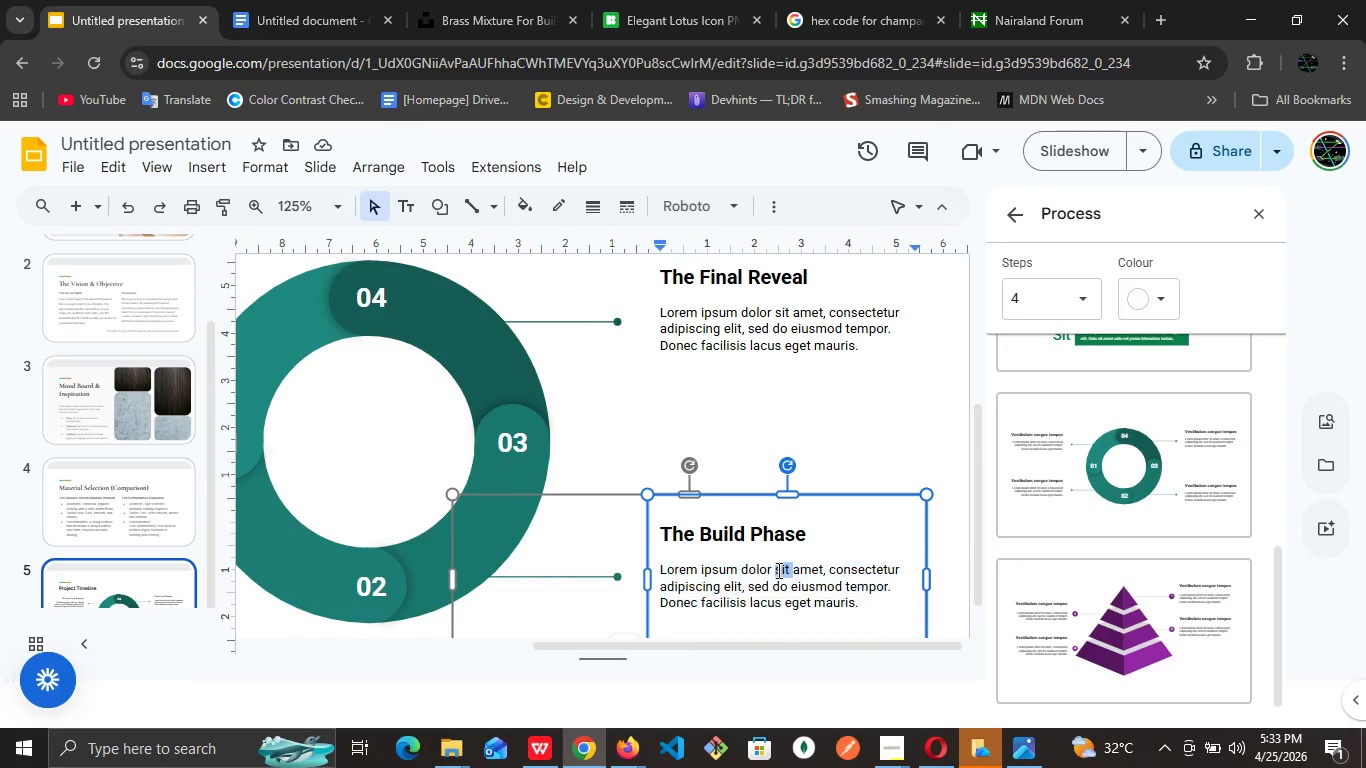 
triple_click([777, 570])
 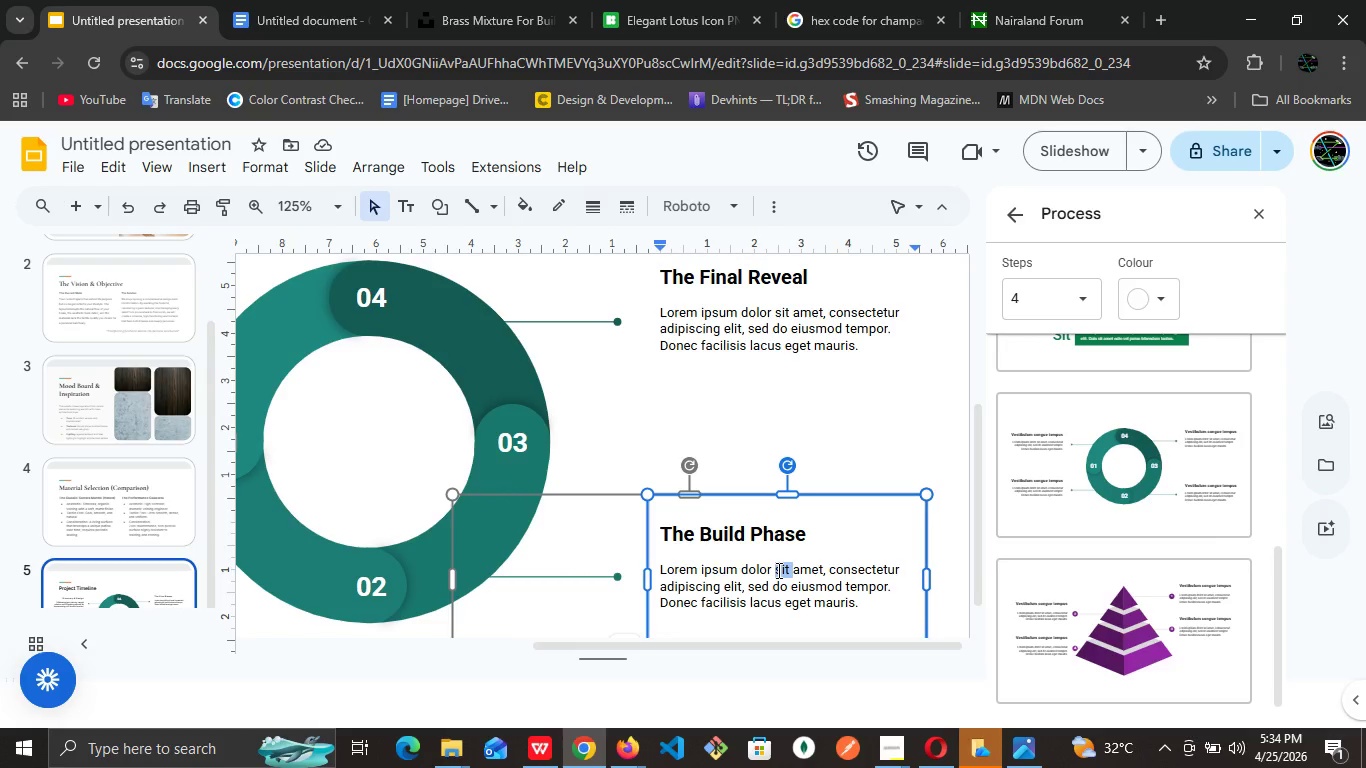 
wait(40.73)
 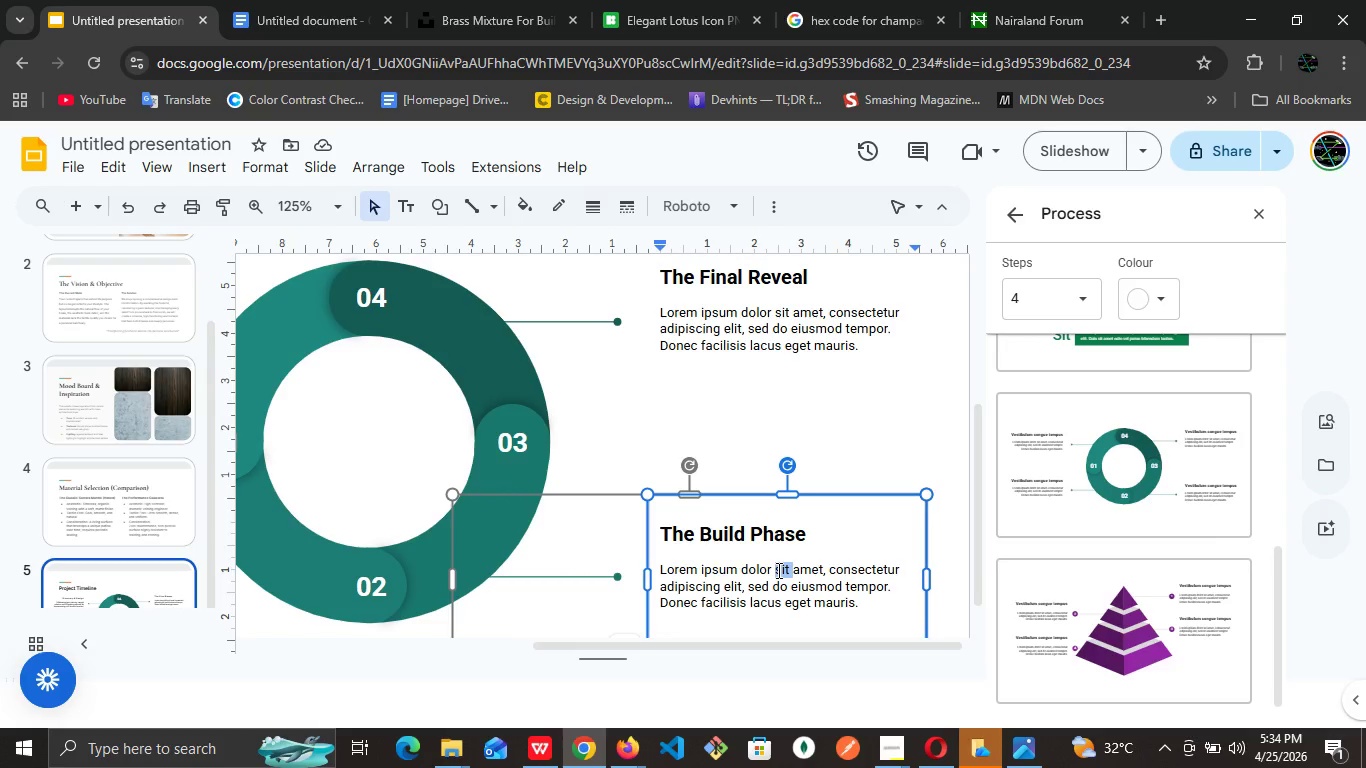 
double_click([663, 585])
 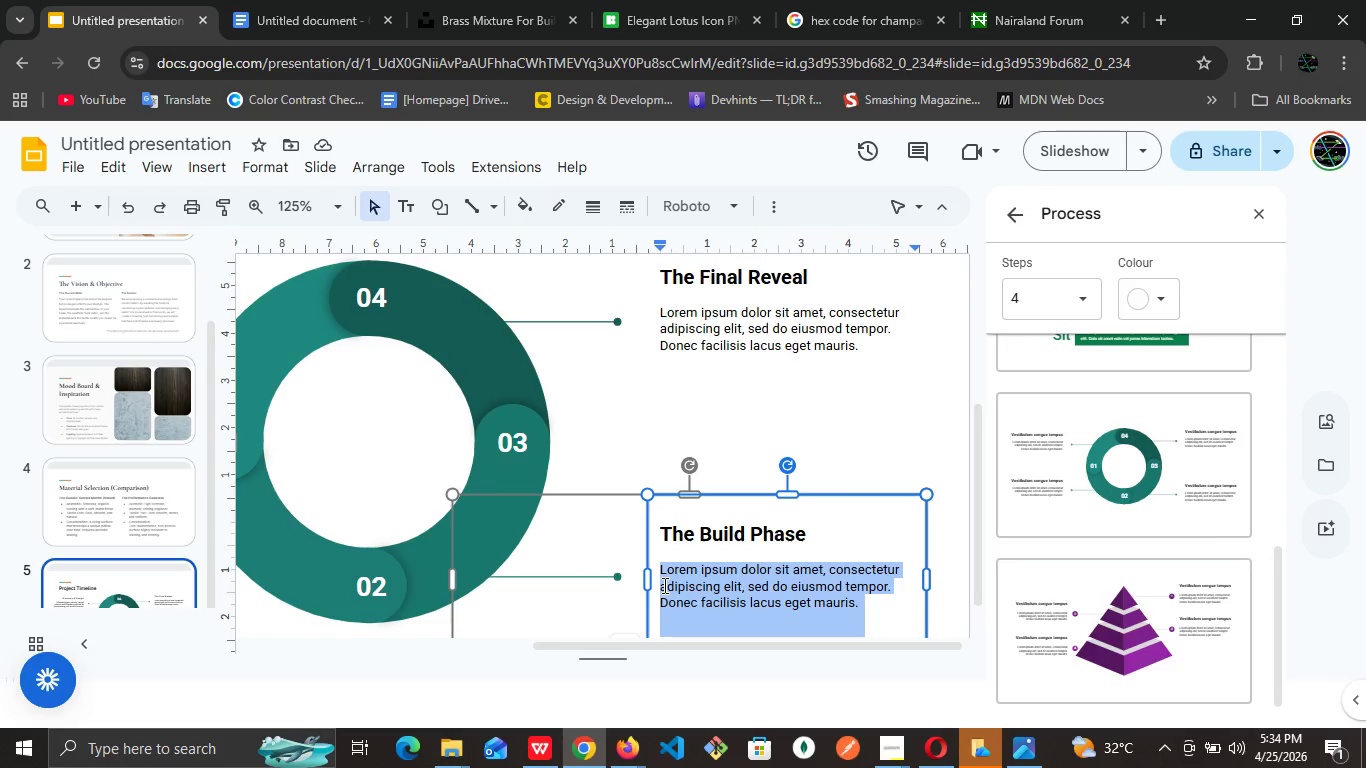 
triple_click([663, 585])
 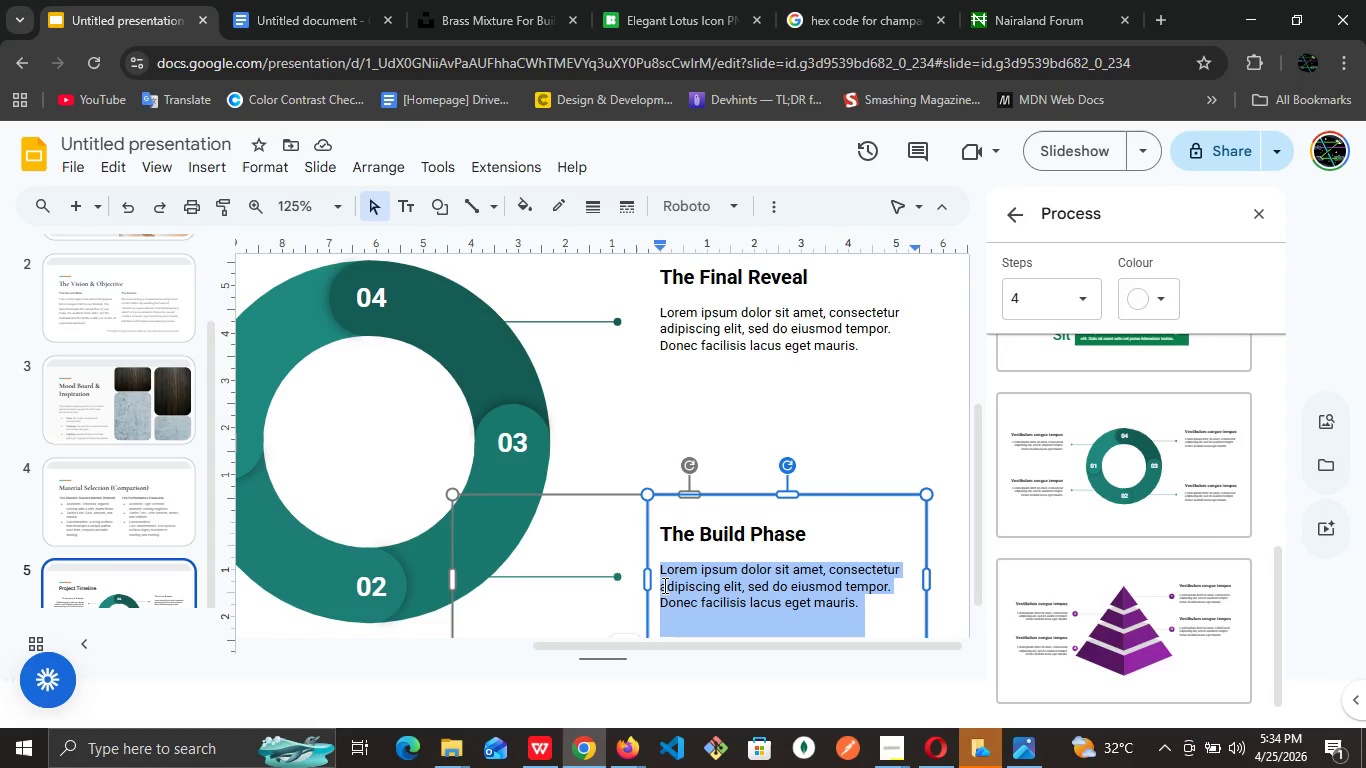 
type(Precision execution by our master tradesmen )
key(Backspace)
type(. Your home is protected, and communication is proactive and transparent)
 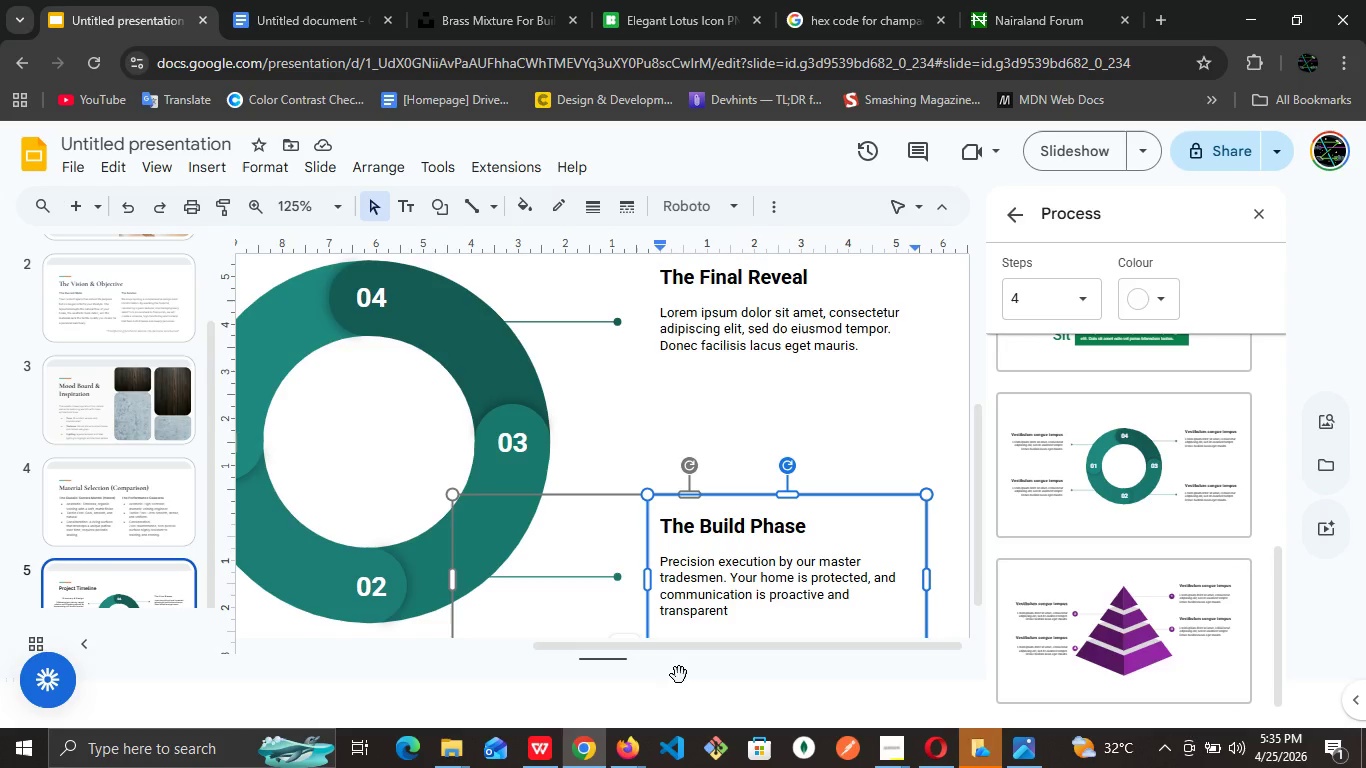 
wait(12.72)
 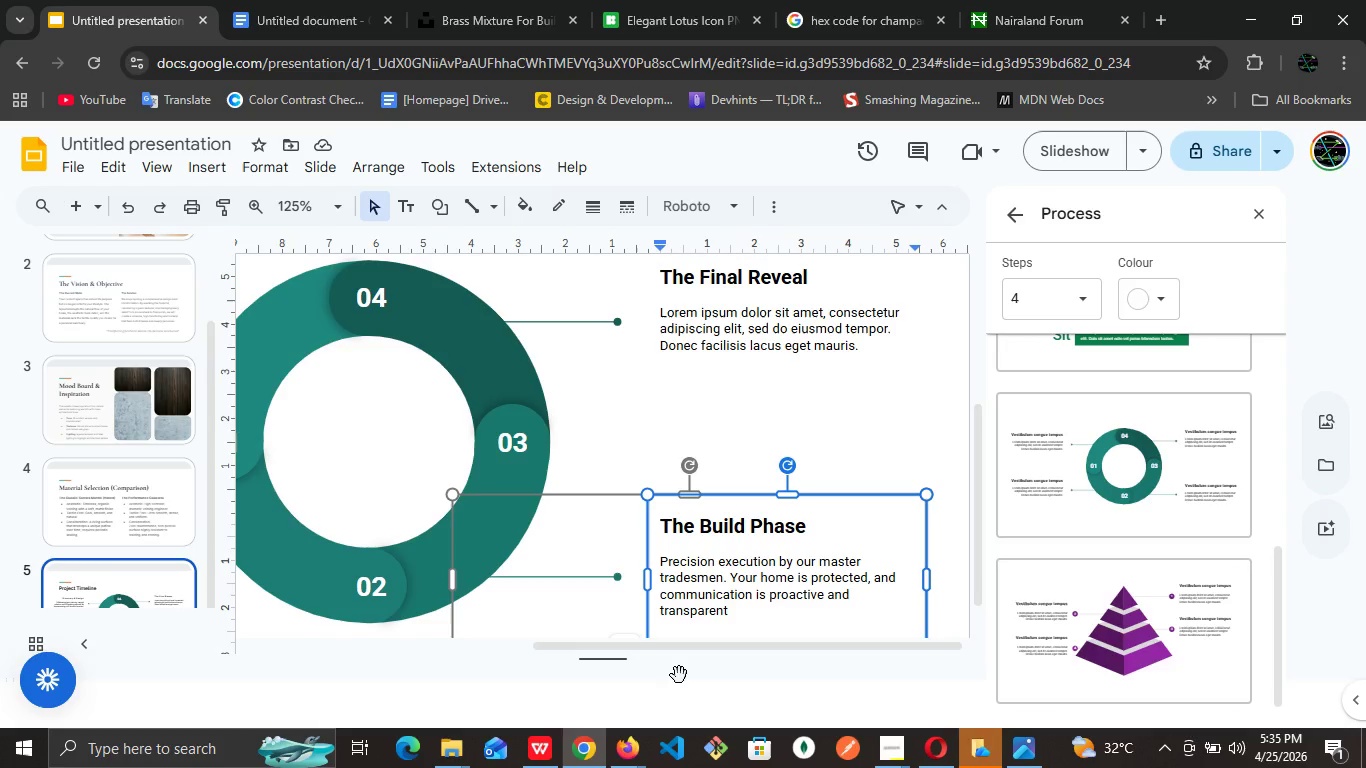 
double_click([765, 329])
 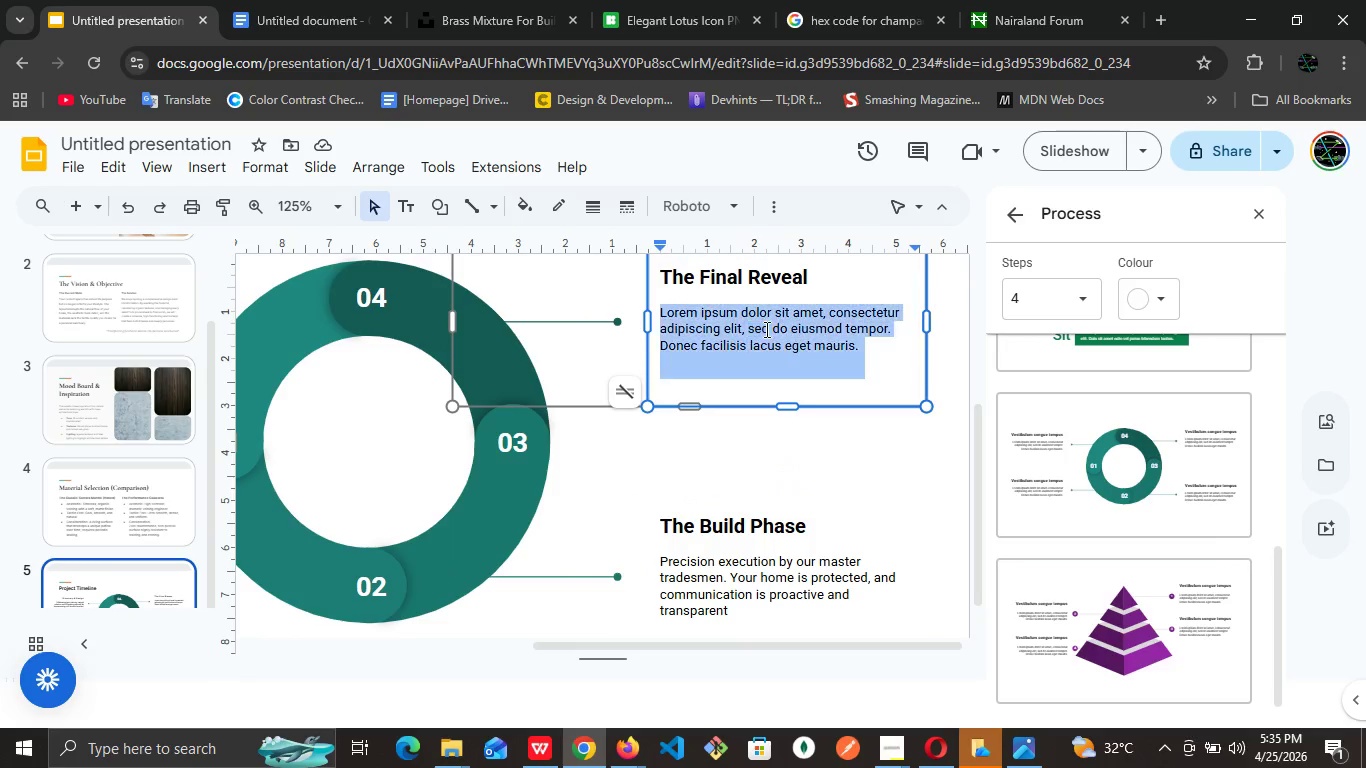 
triple_click([765, 329])
 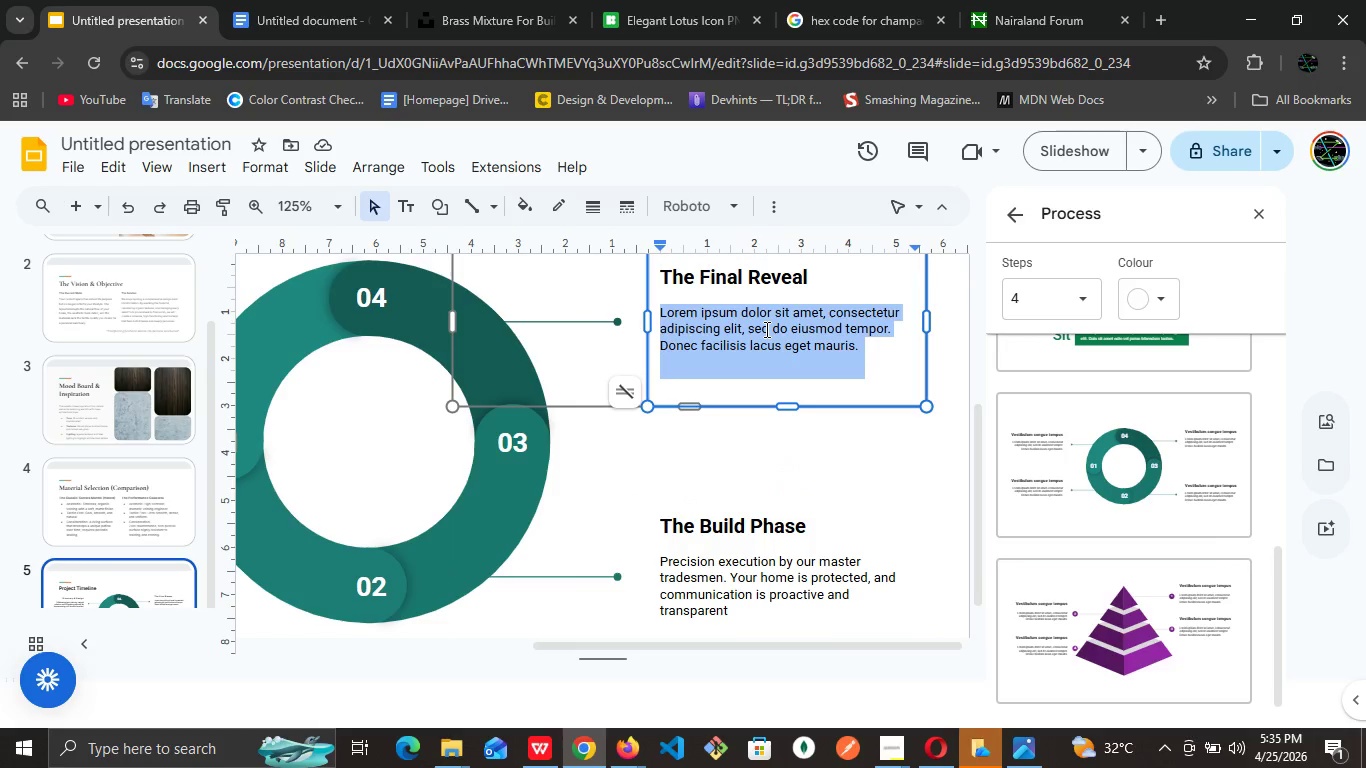 
wait(25.25)
 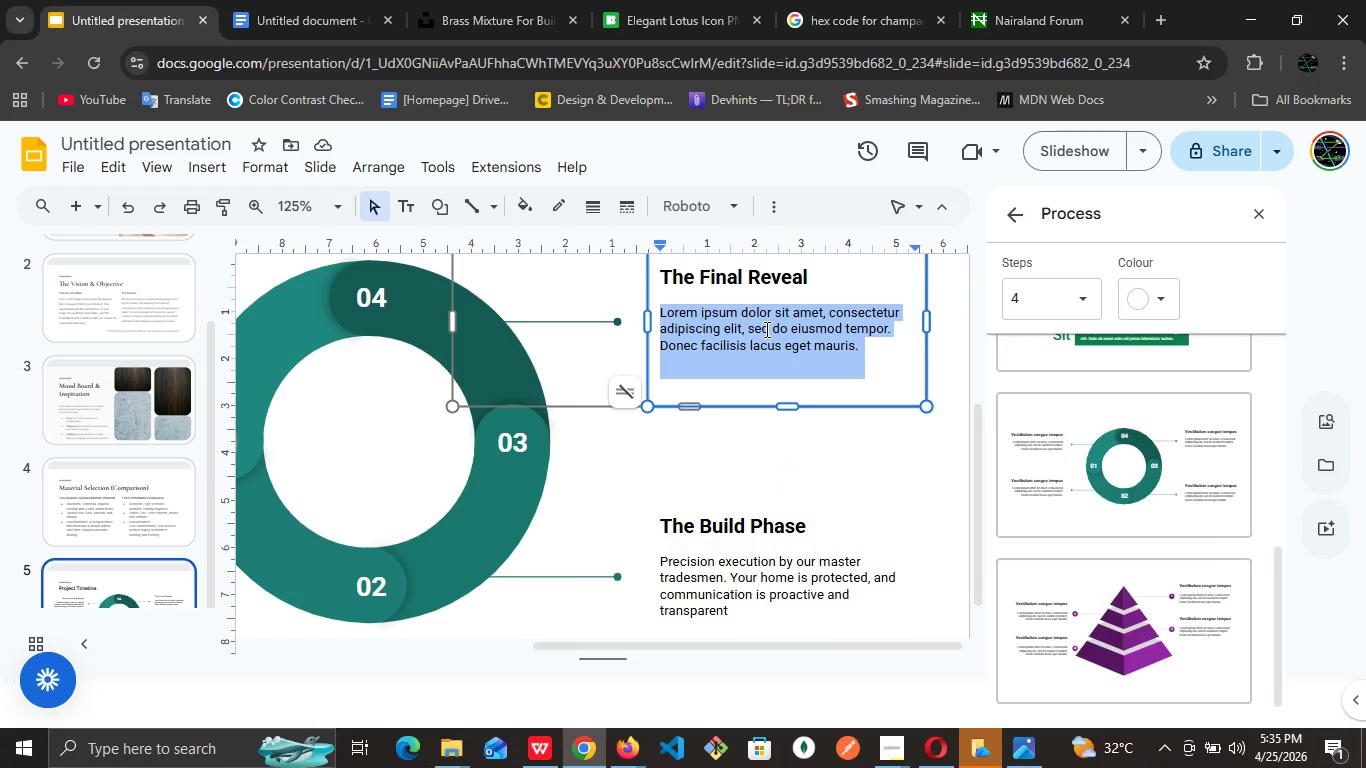 
type(A meticulous walkthrough )
 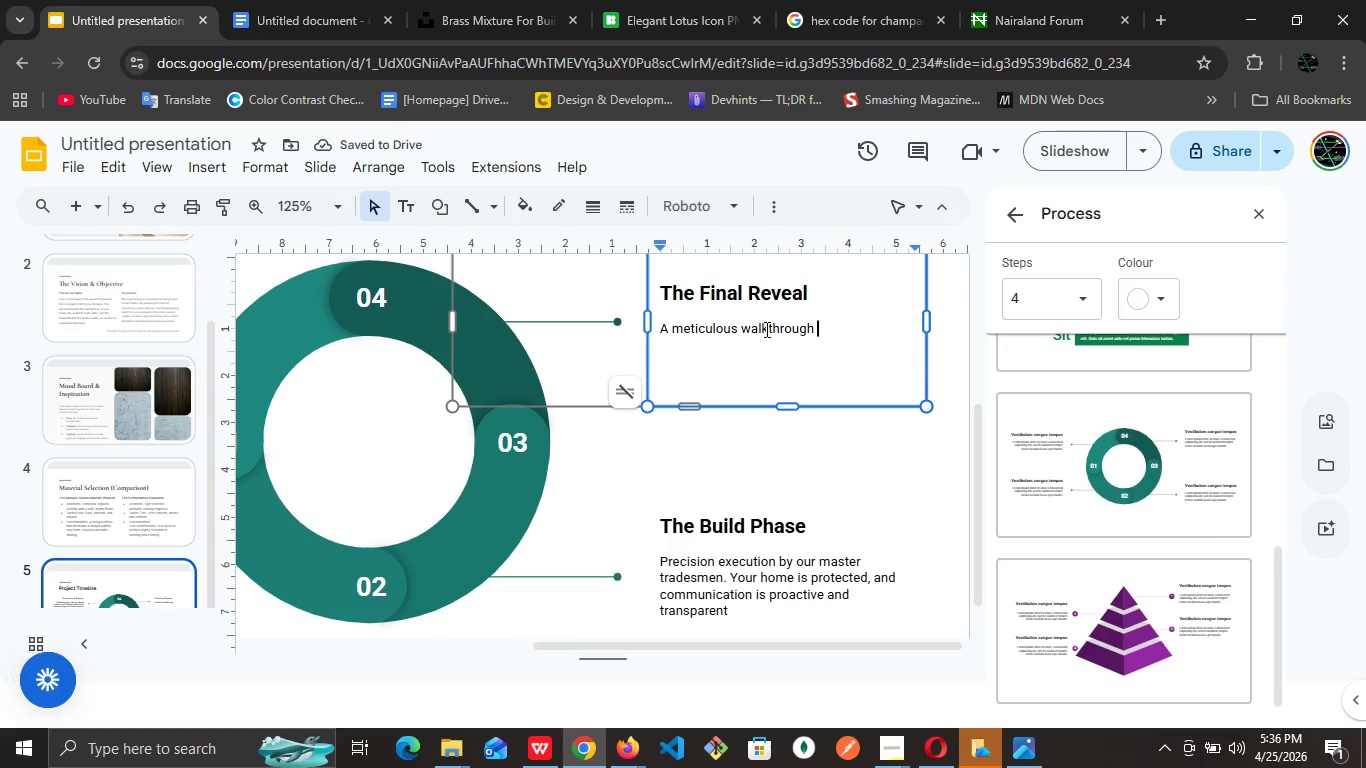 
key(Backspace)
type(, deep cleaning, and the official handover)
 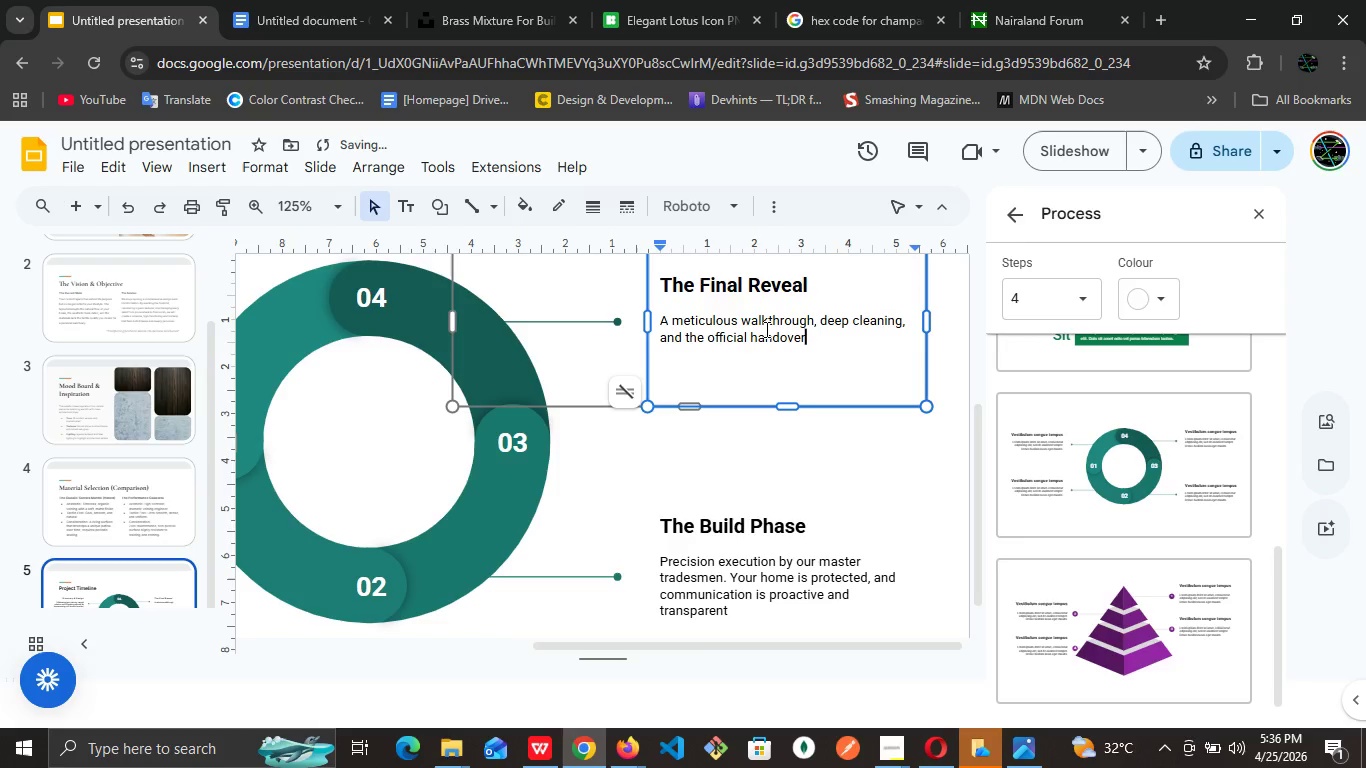 
left_click([765, 329])
 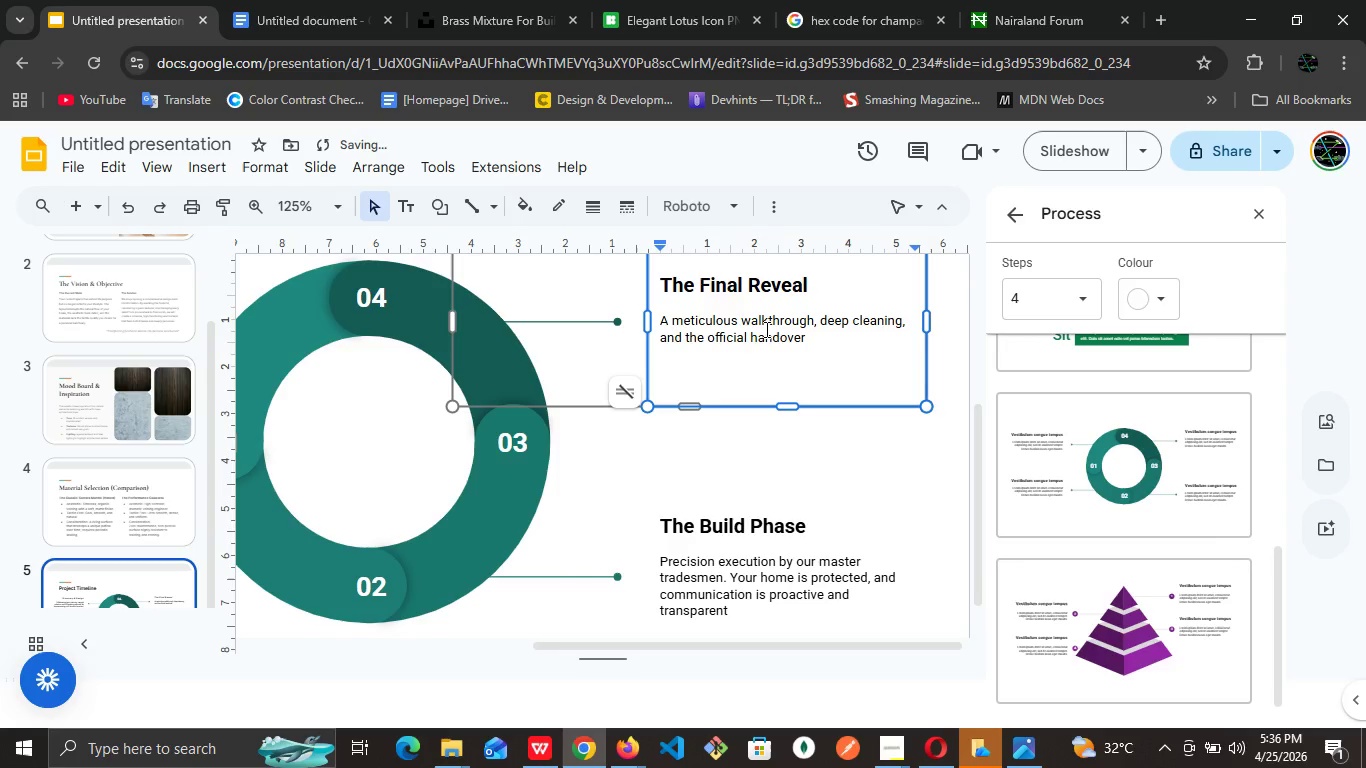 
key(ArrowRight)
 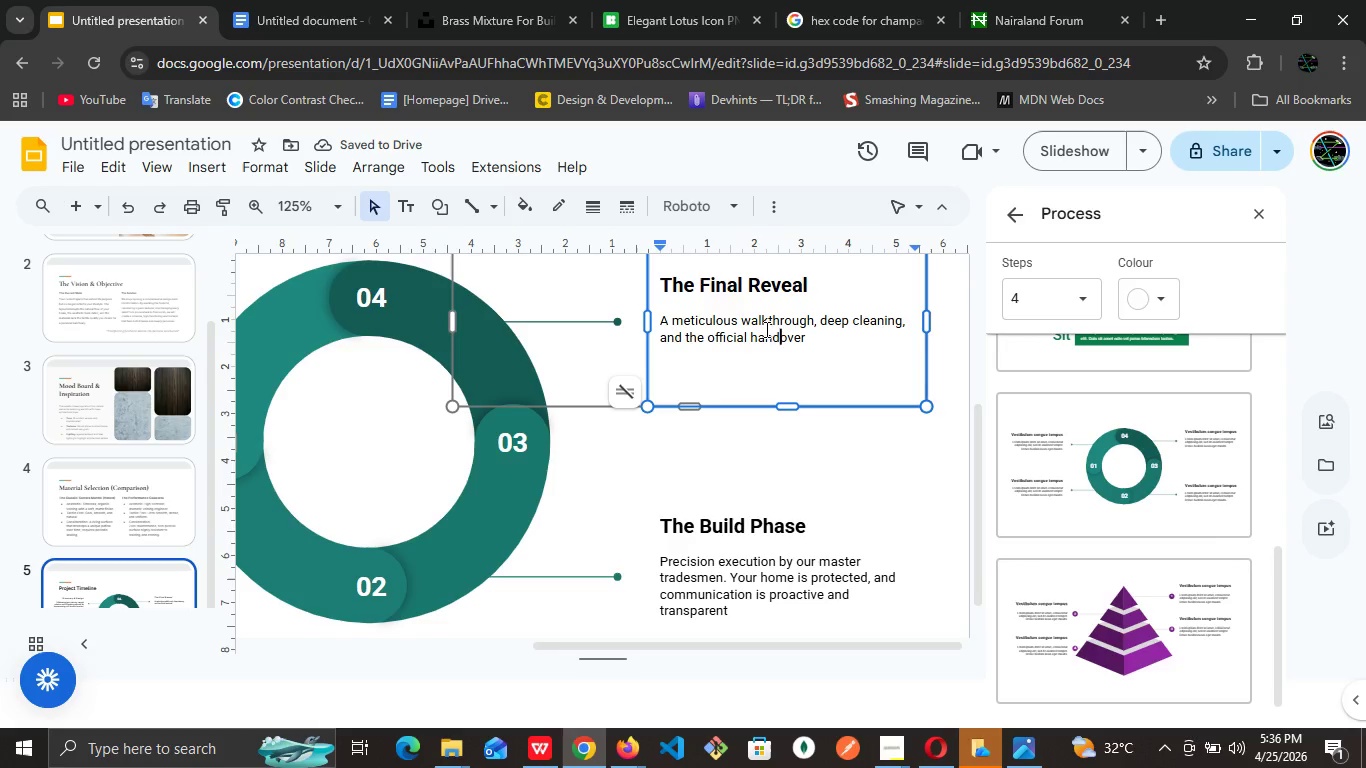 
key(ArrowRight)
 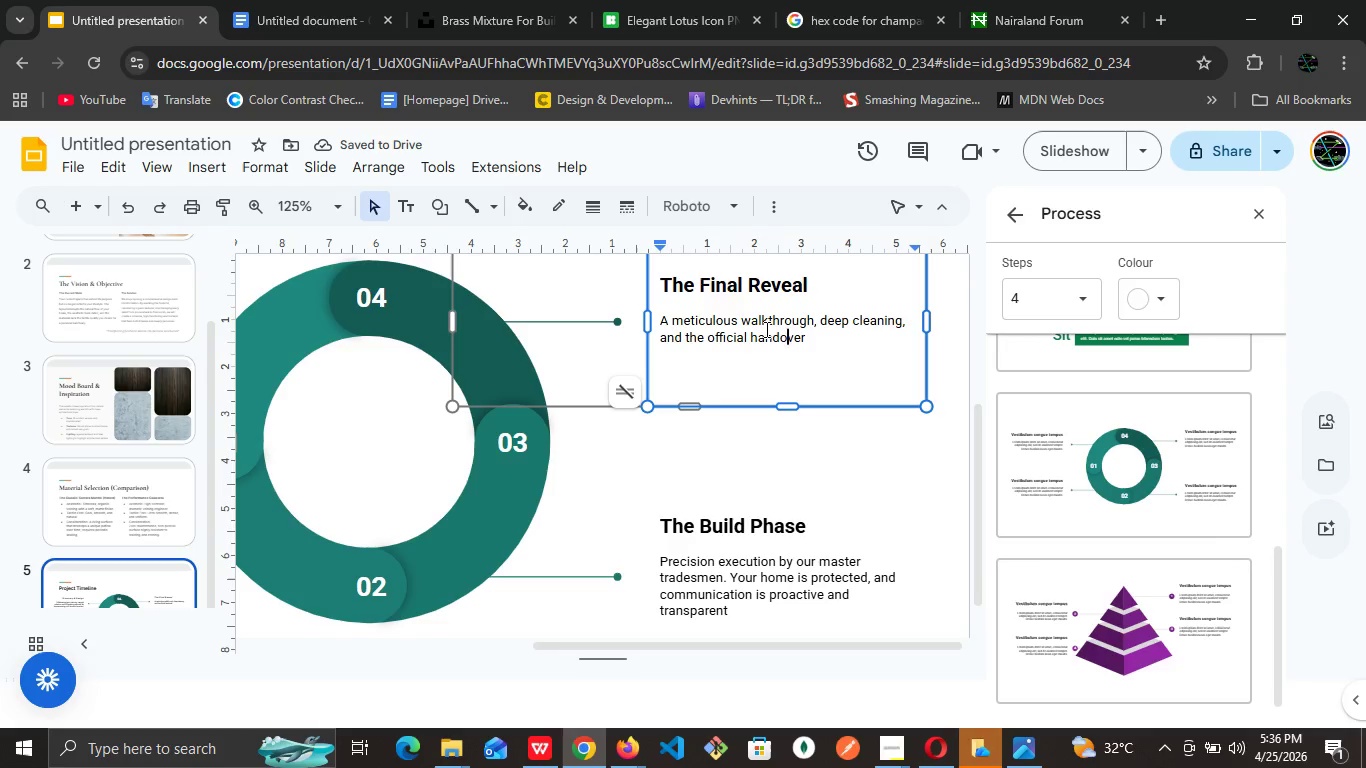 
key(ArrowRight)
 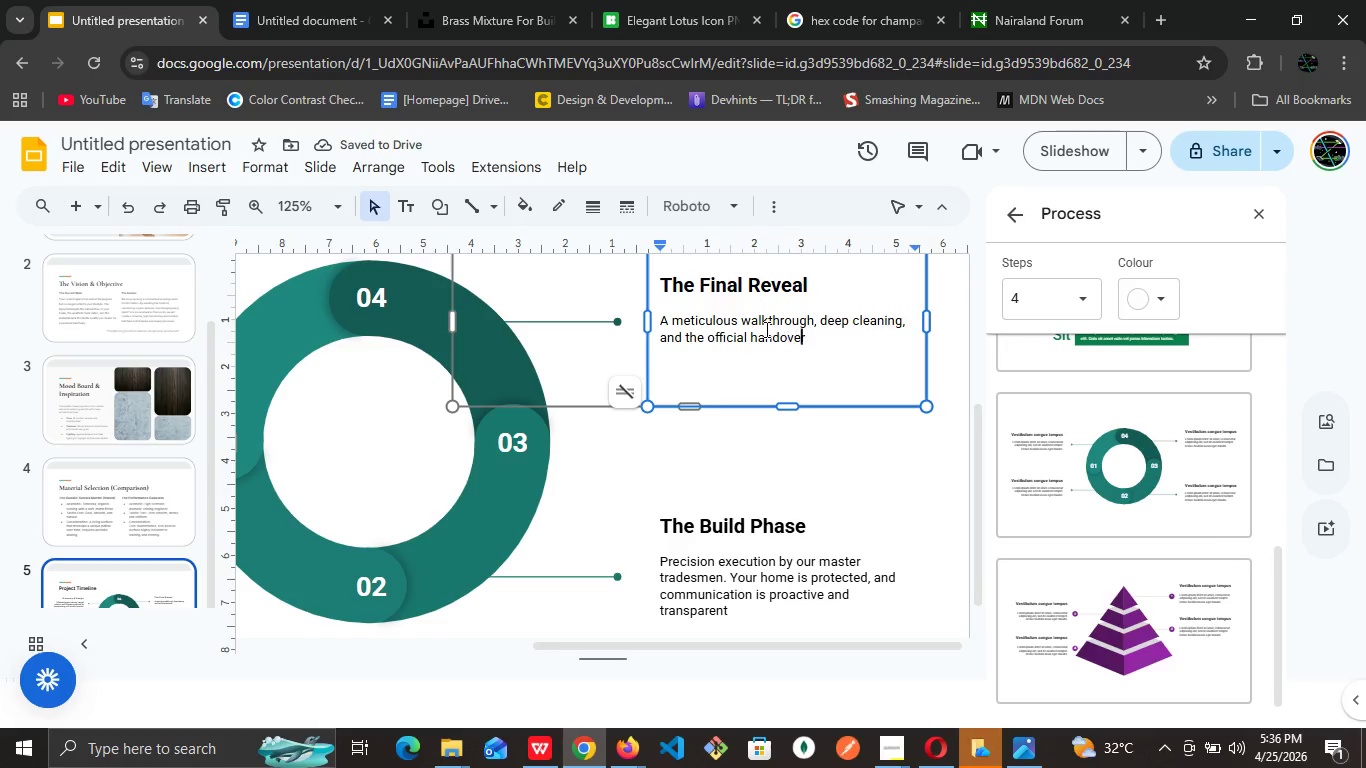 
key(ArrowRight)
 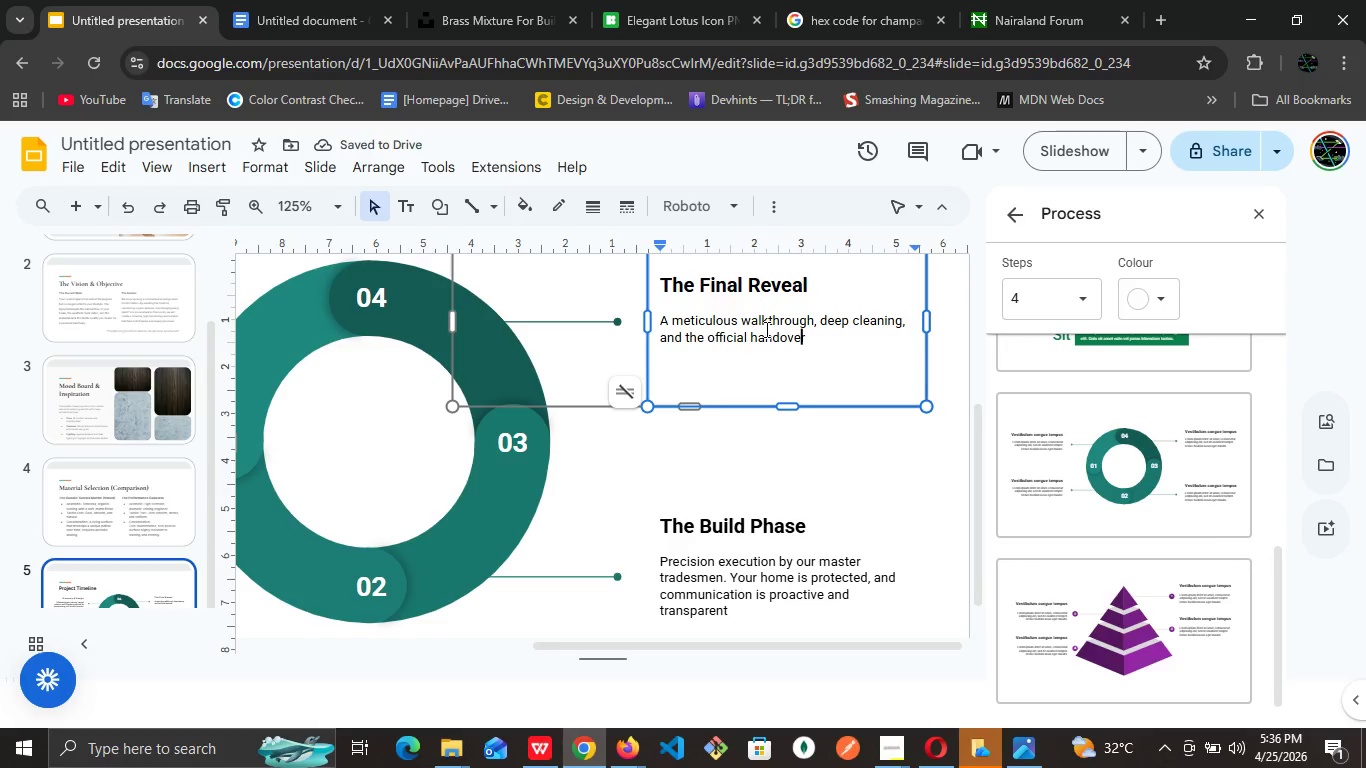 
key(ArrowRight)
 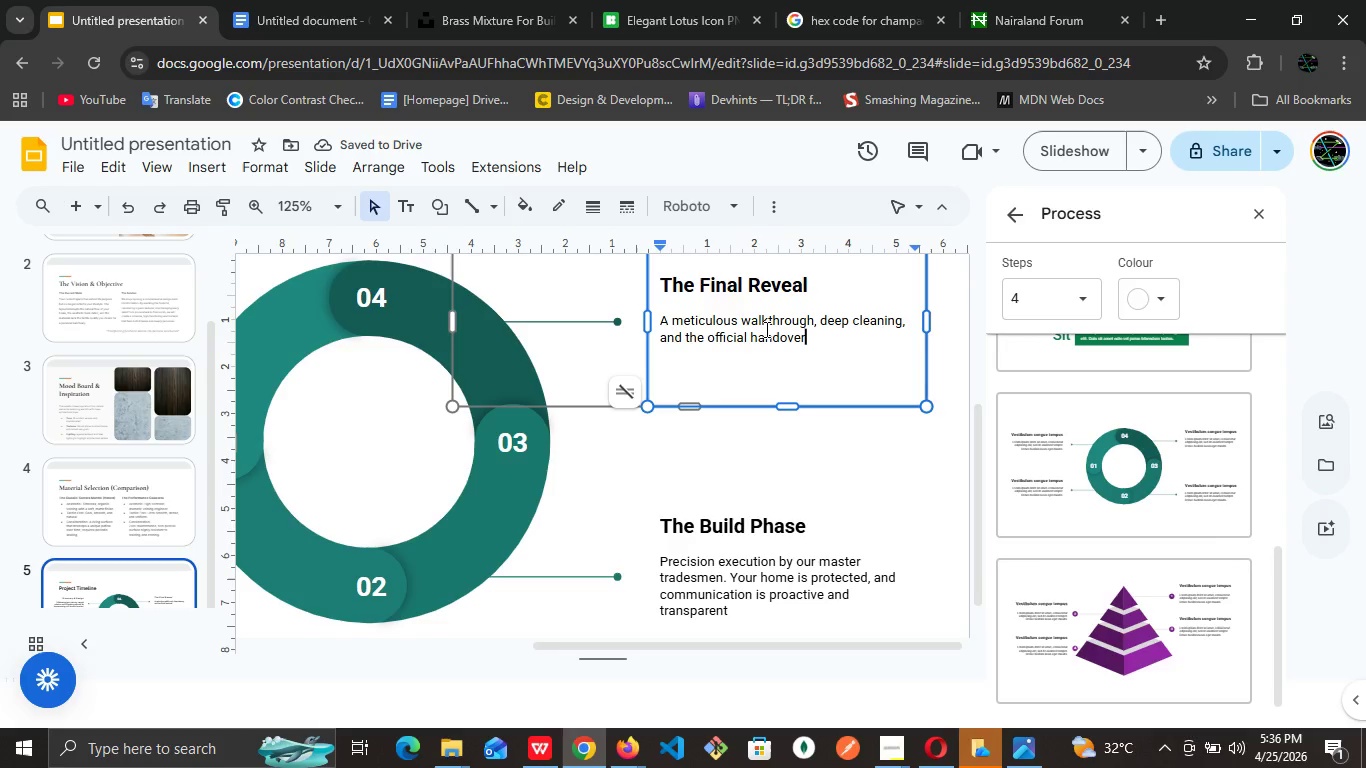 
key(ArrowRight)
 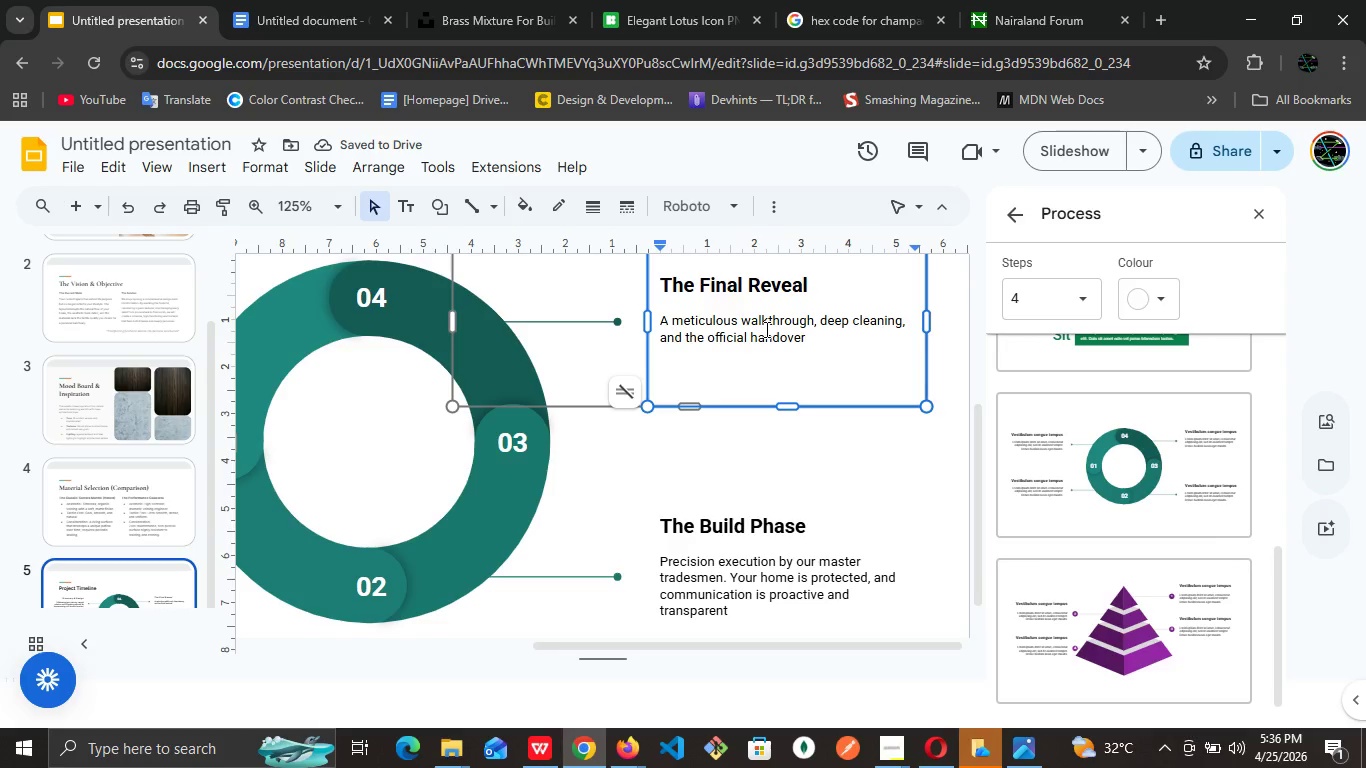 
key(Space)
 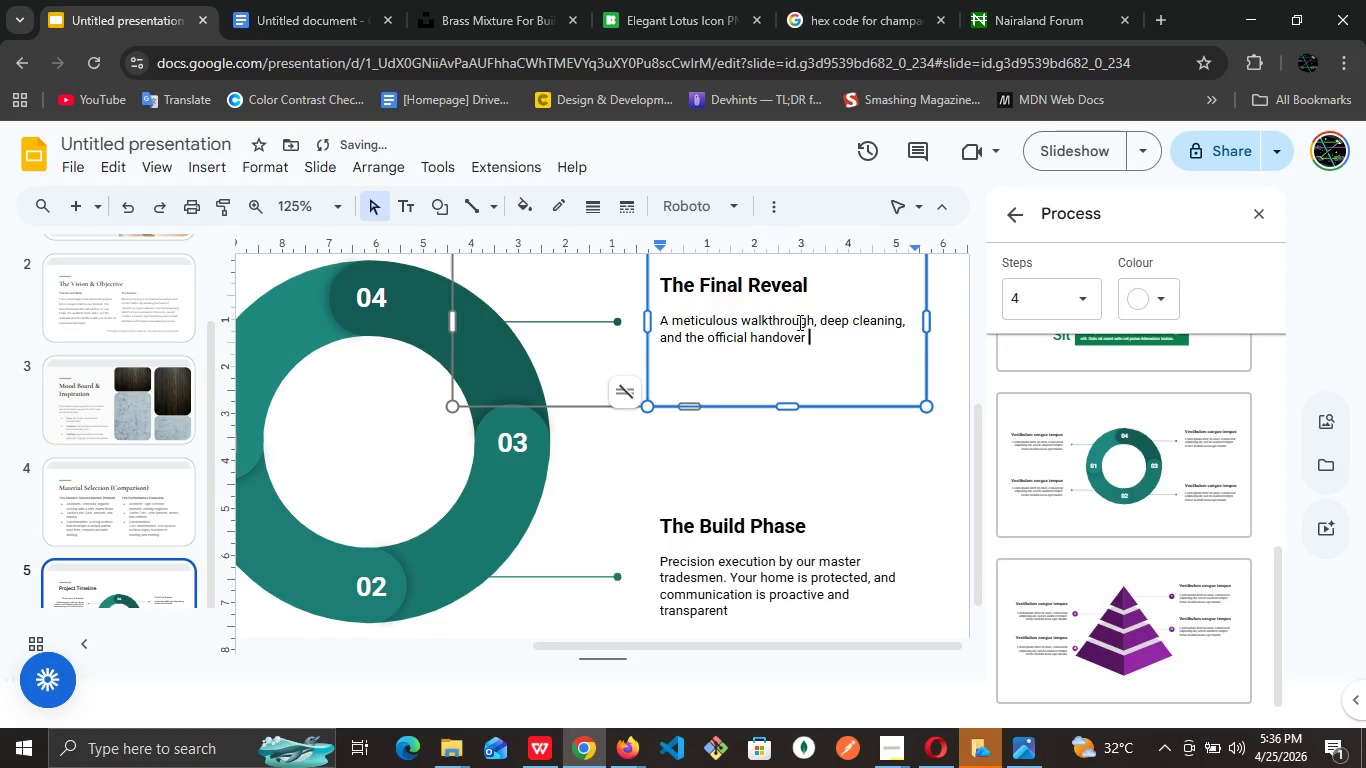 
left_click([800, 336])
 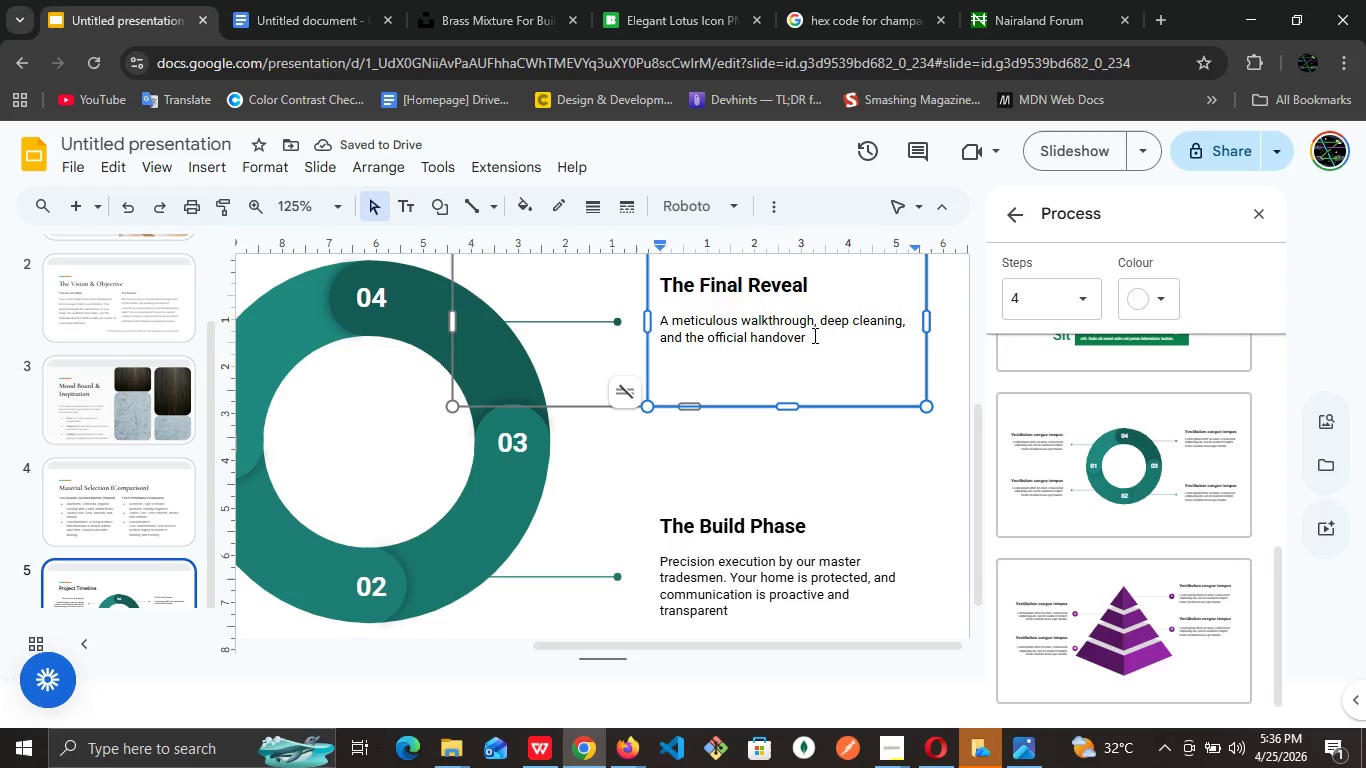 
left_click([813, 334])
 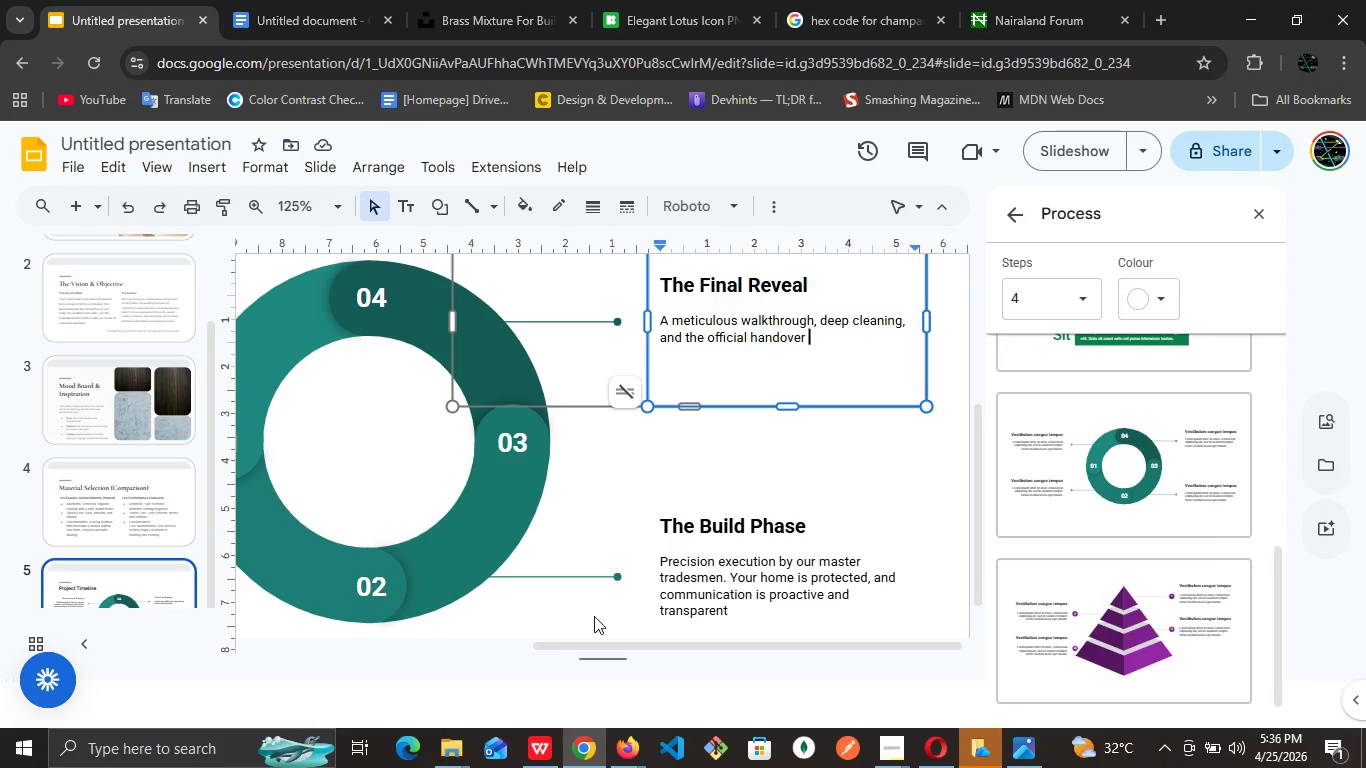 
type(of your newly transfore)
key(Backspace)
type(med space.)
 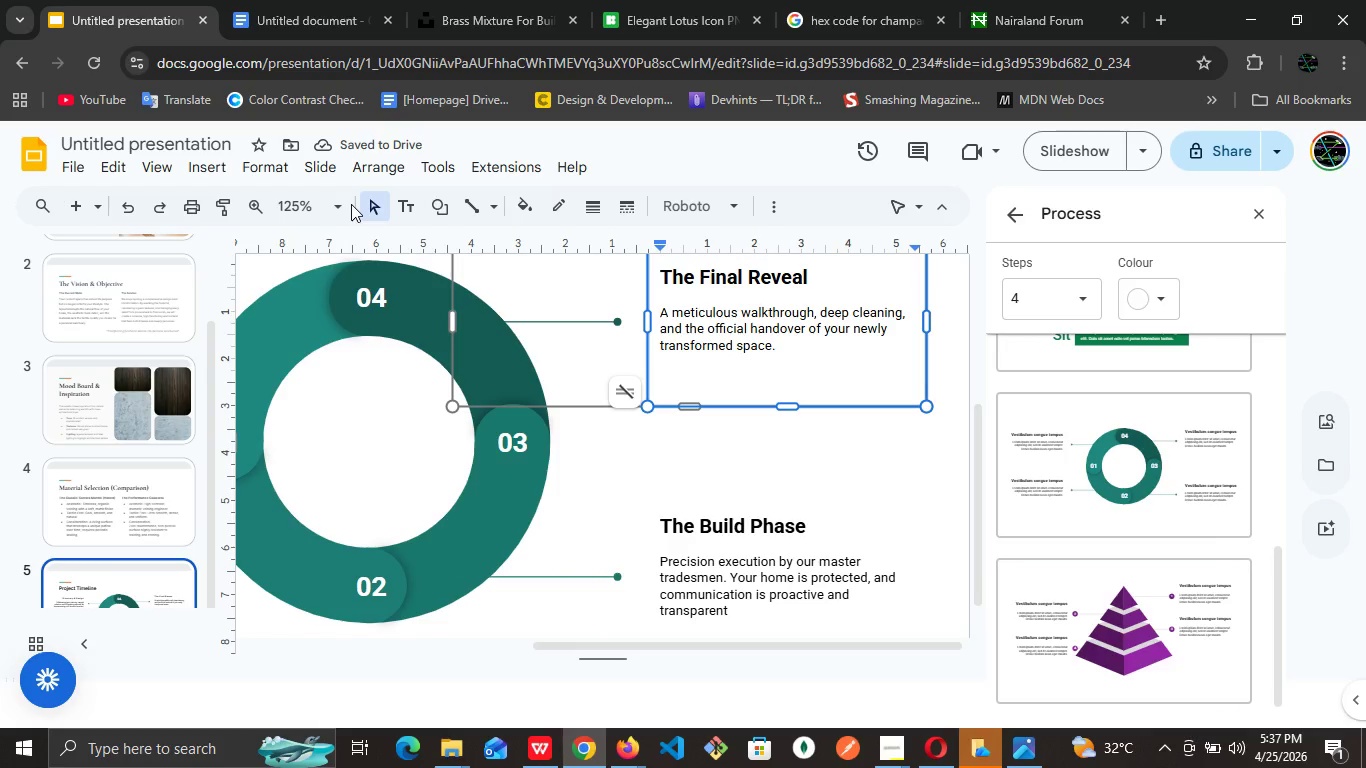 
wait(6.11)
 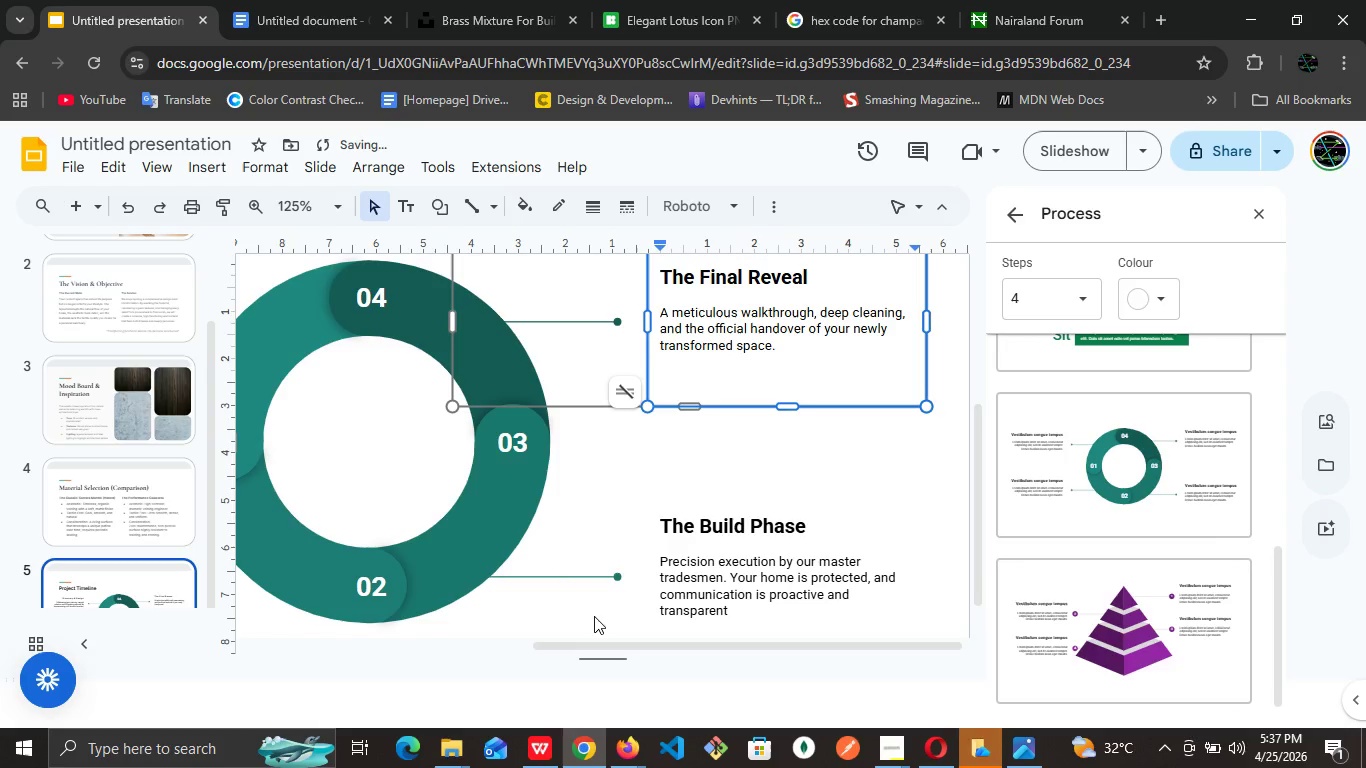 
left_click([332, 213])
 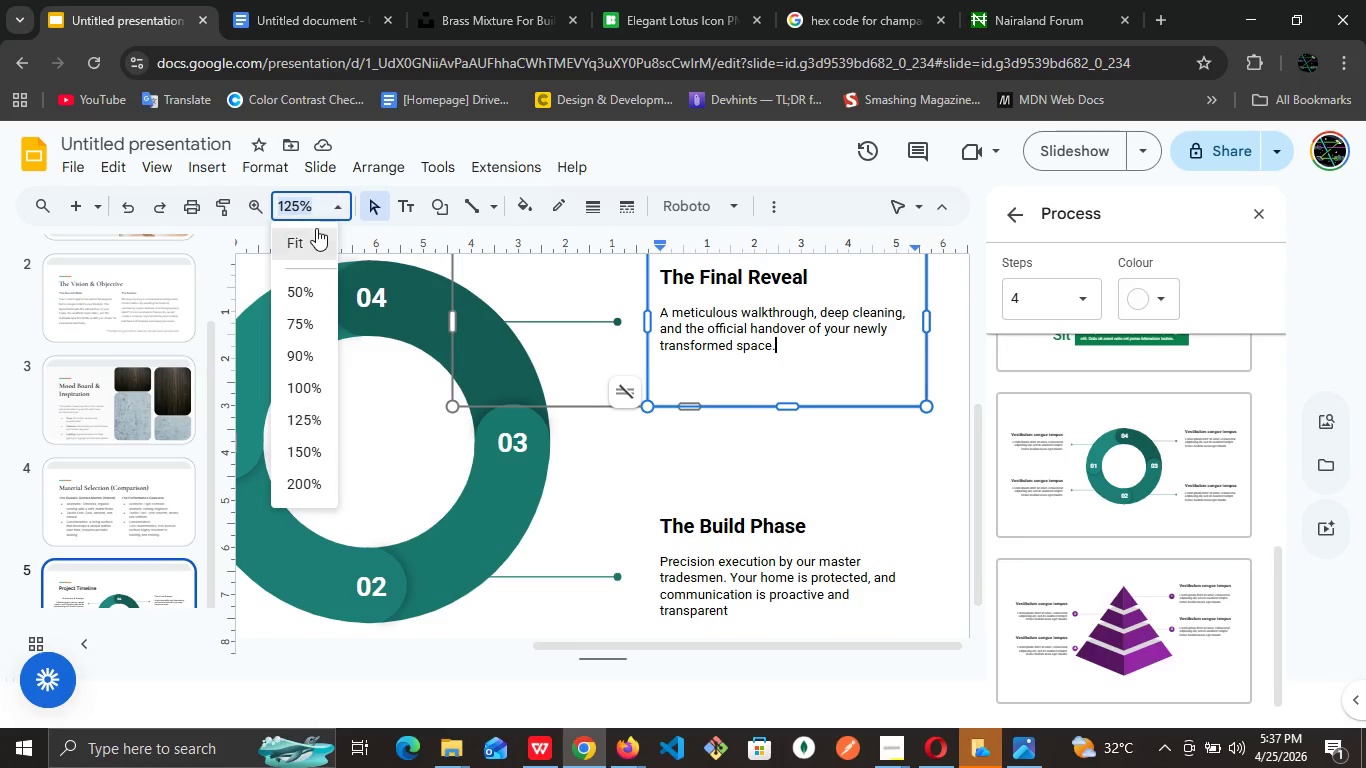 
left_click([316, 228])
 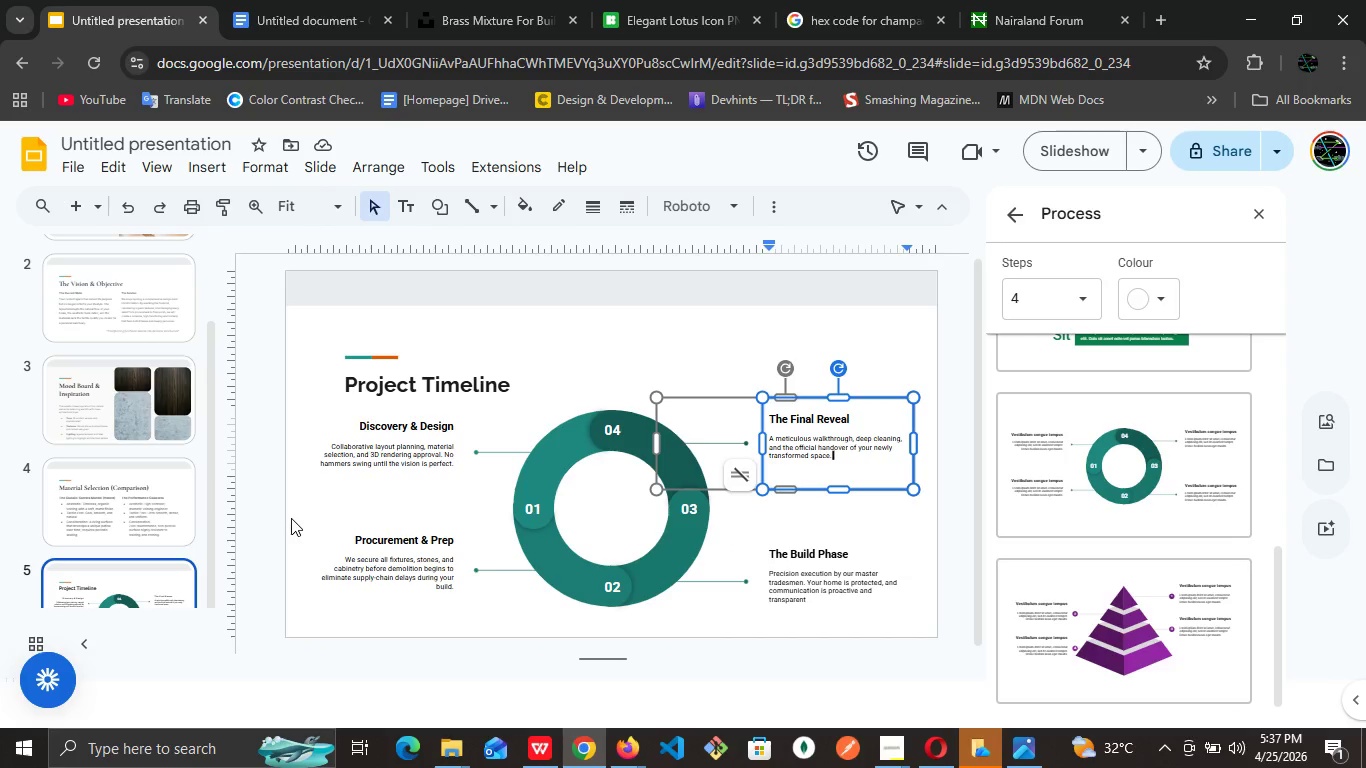 
left_click([279, 505])
 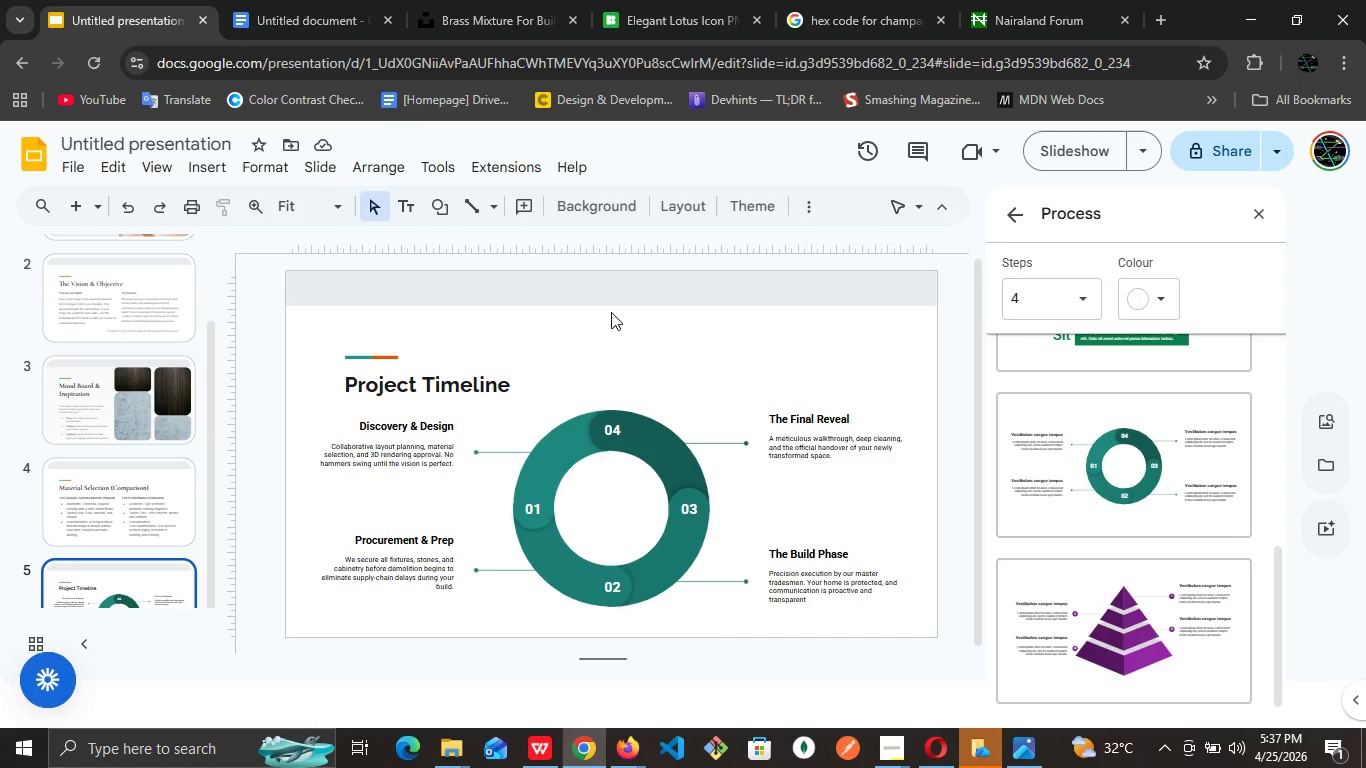 
left_click([611, 312])
 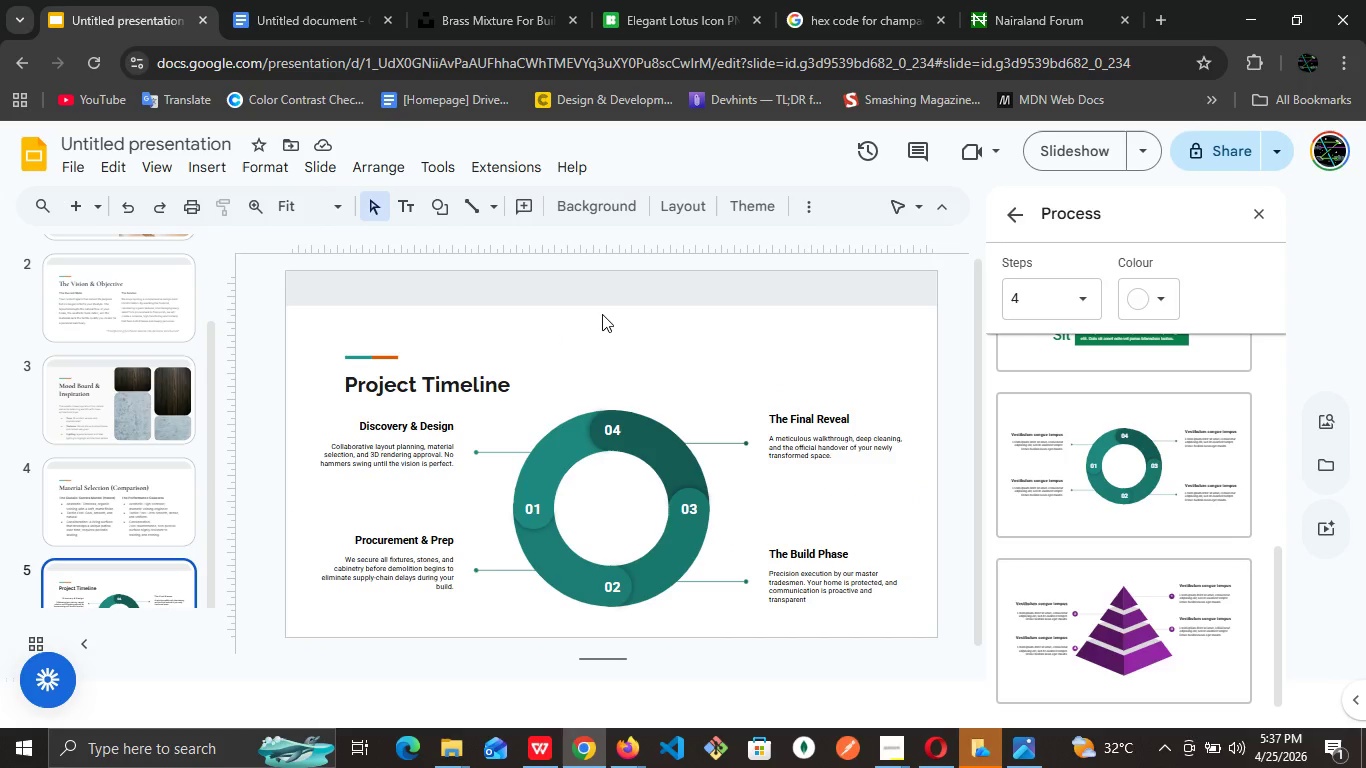 
left_click([593, 317])
 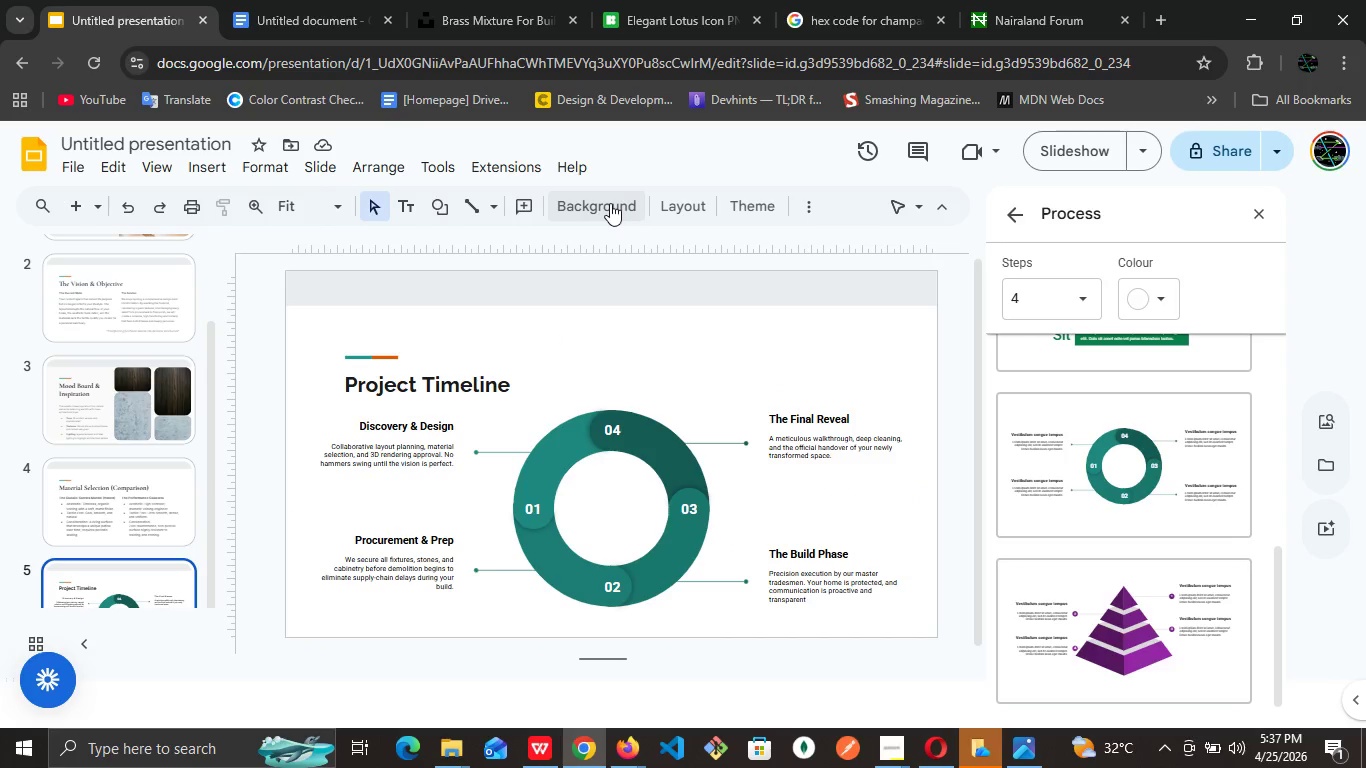 
left_click([610, 202])
 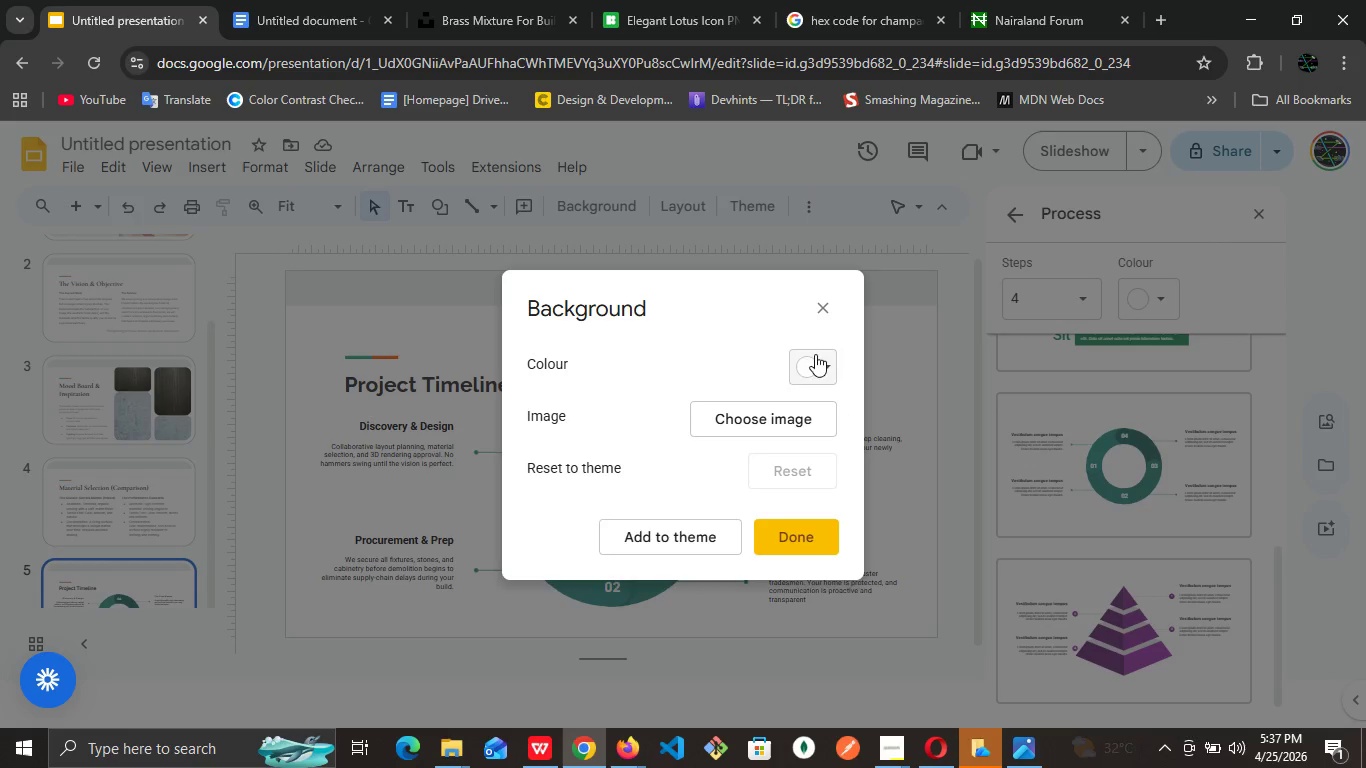 
left_click([822, 367])
 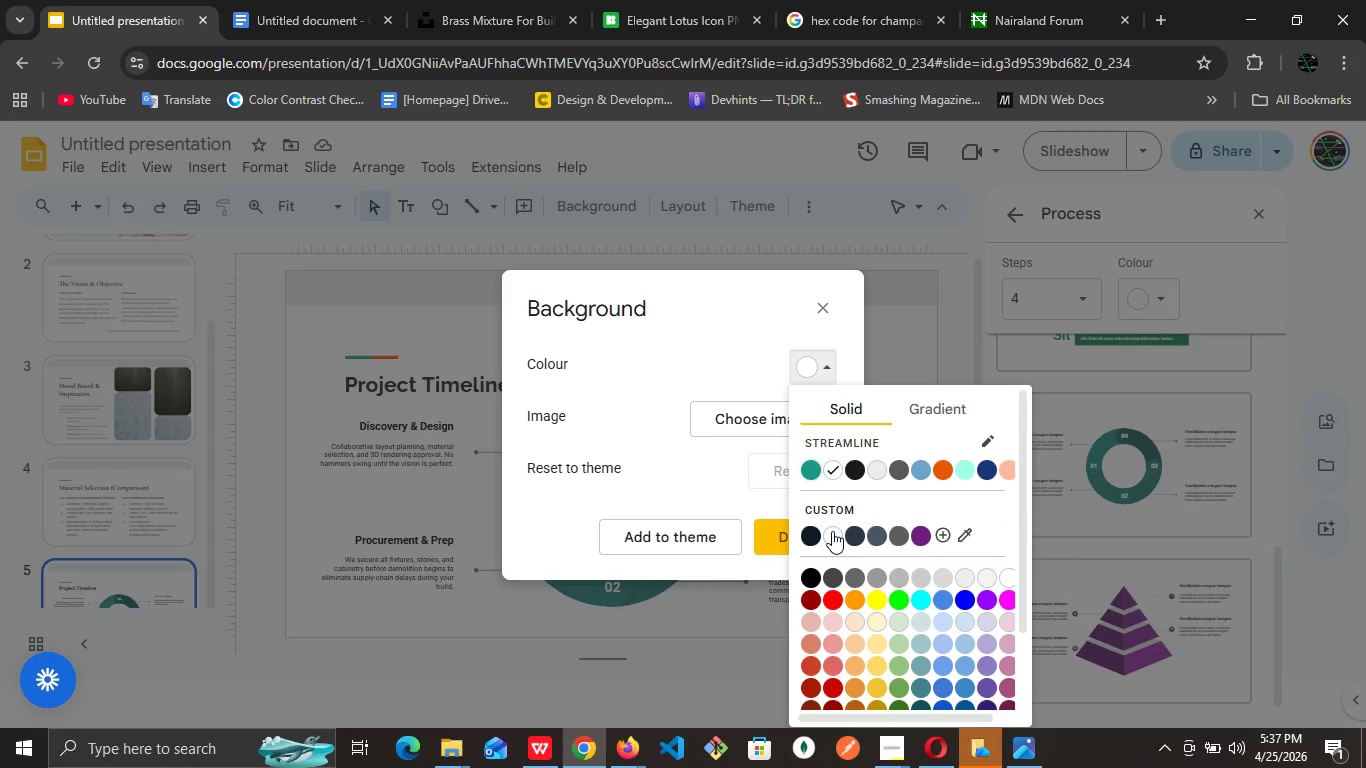 
left_click([832, 540])
 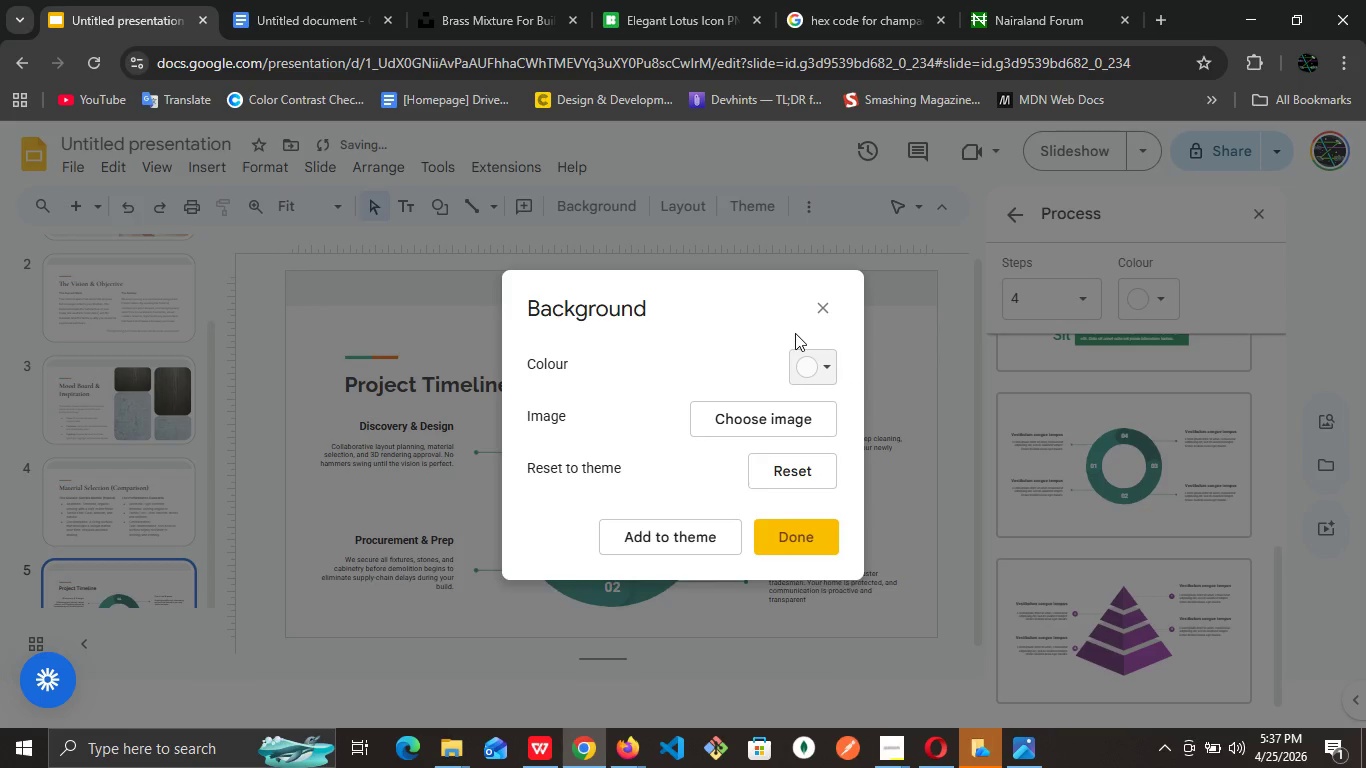 
left_click([829, 307])
 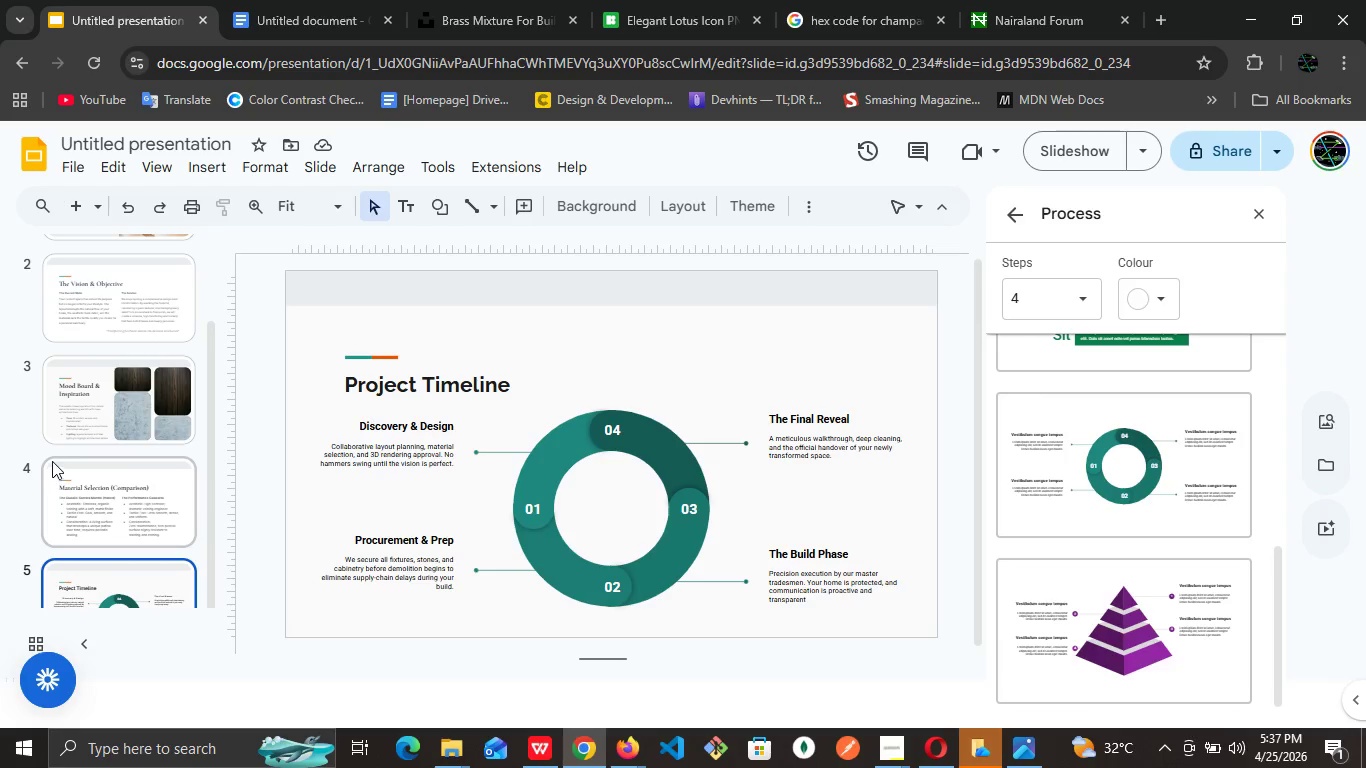 
wait(7.03)
 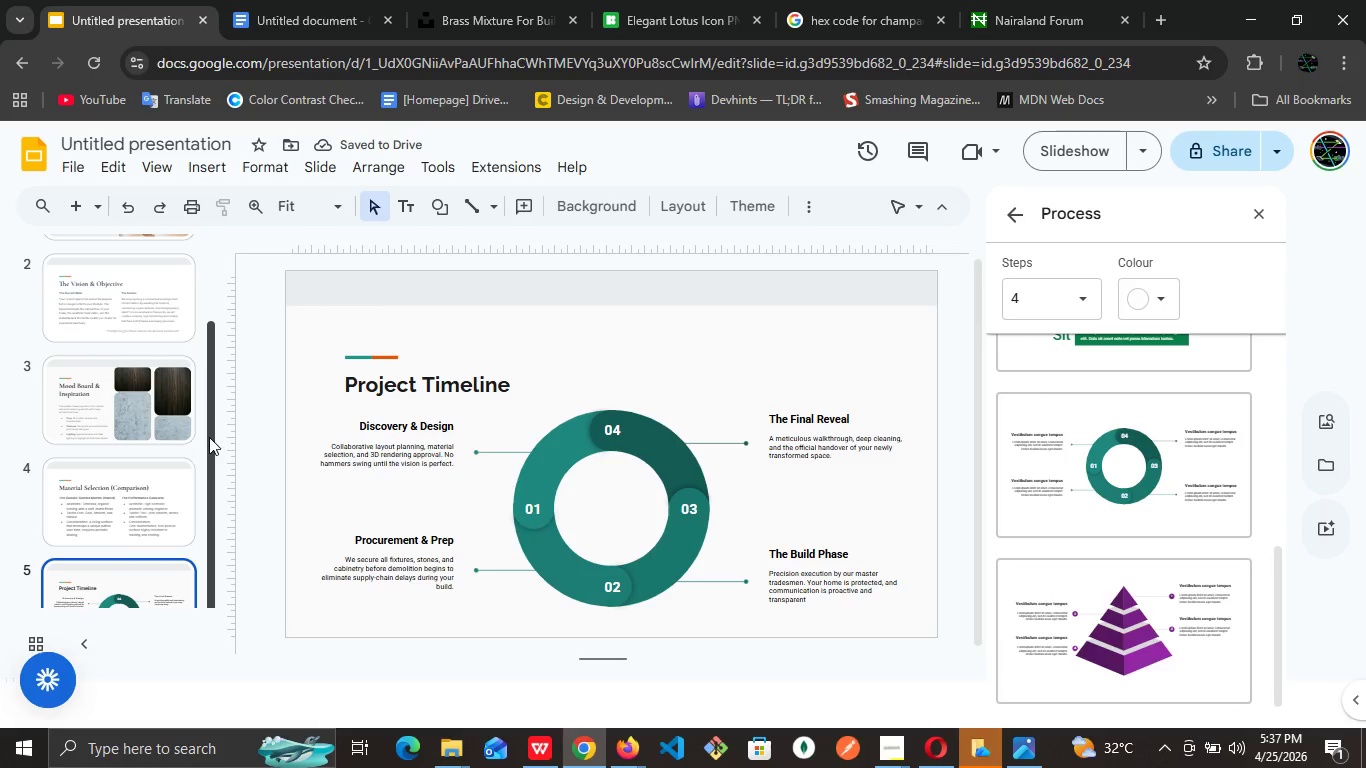 
left_click_drag(start_coordinate=[207, 397], to_coordinate=[204, 461])
 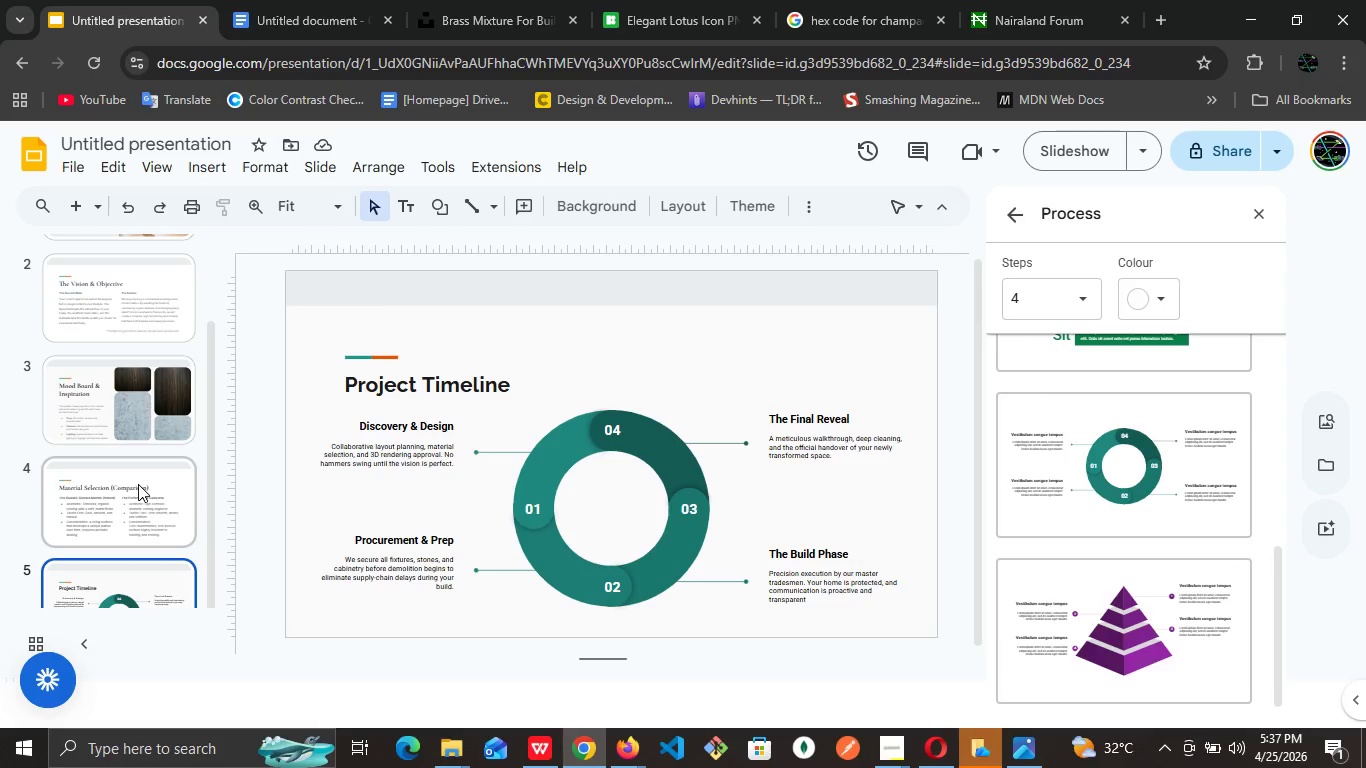 
wait(20.92)
 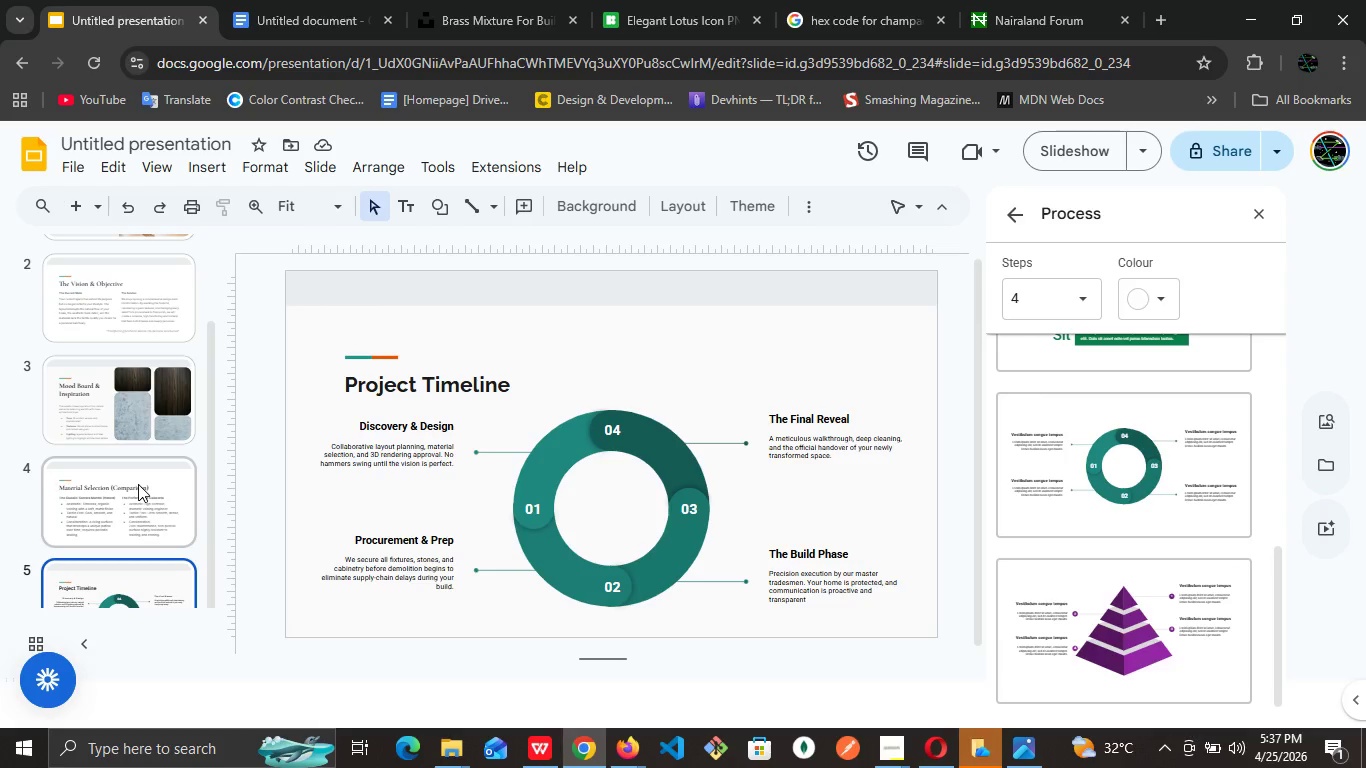 
left_click([94, 563])
 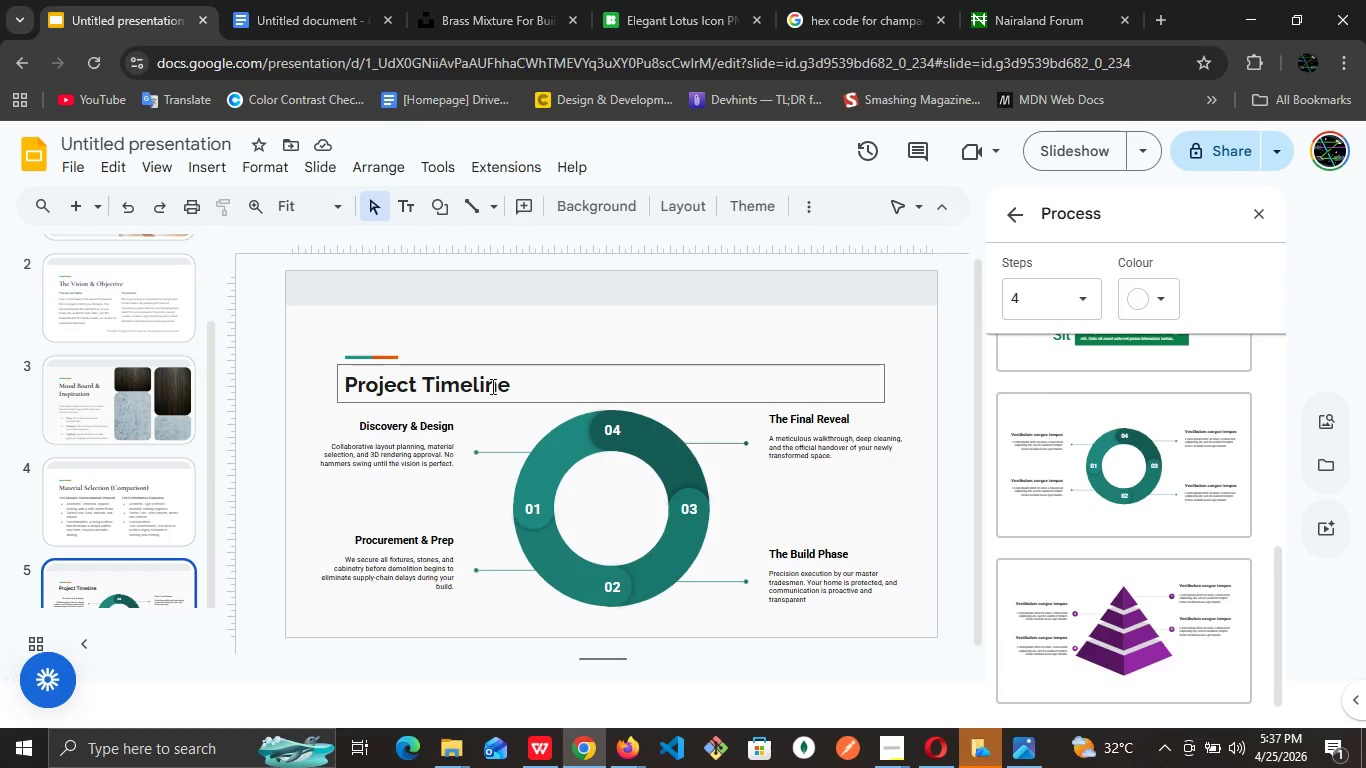 
double_click([489, 386])
 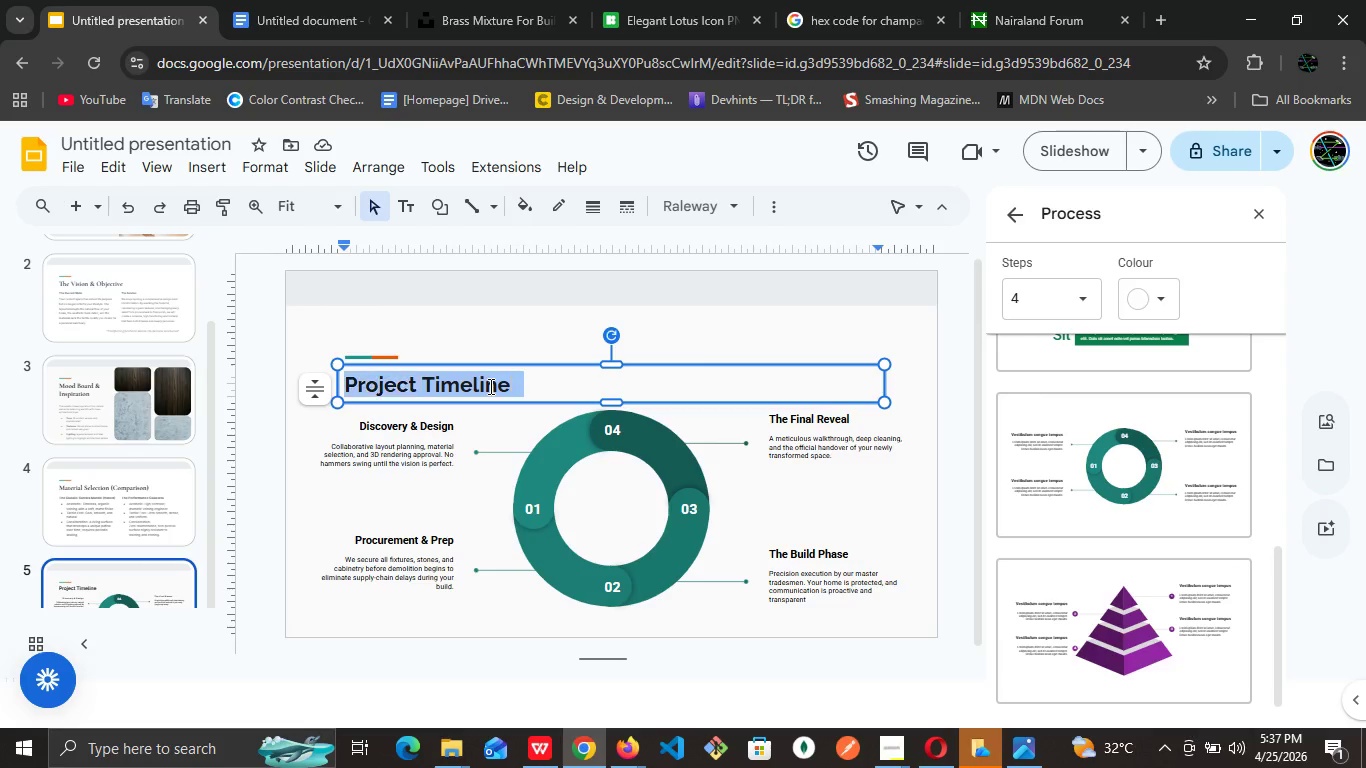 
triple_click([489, 386])
 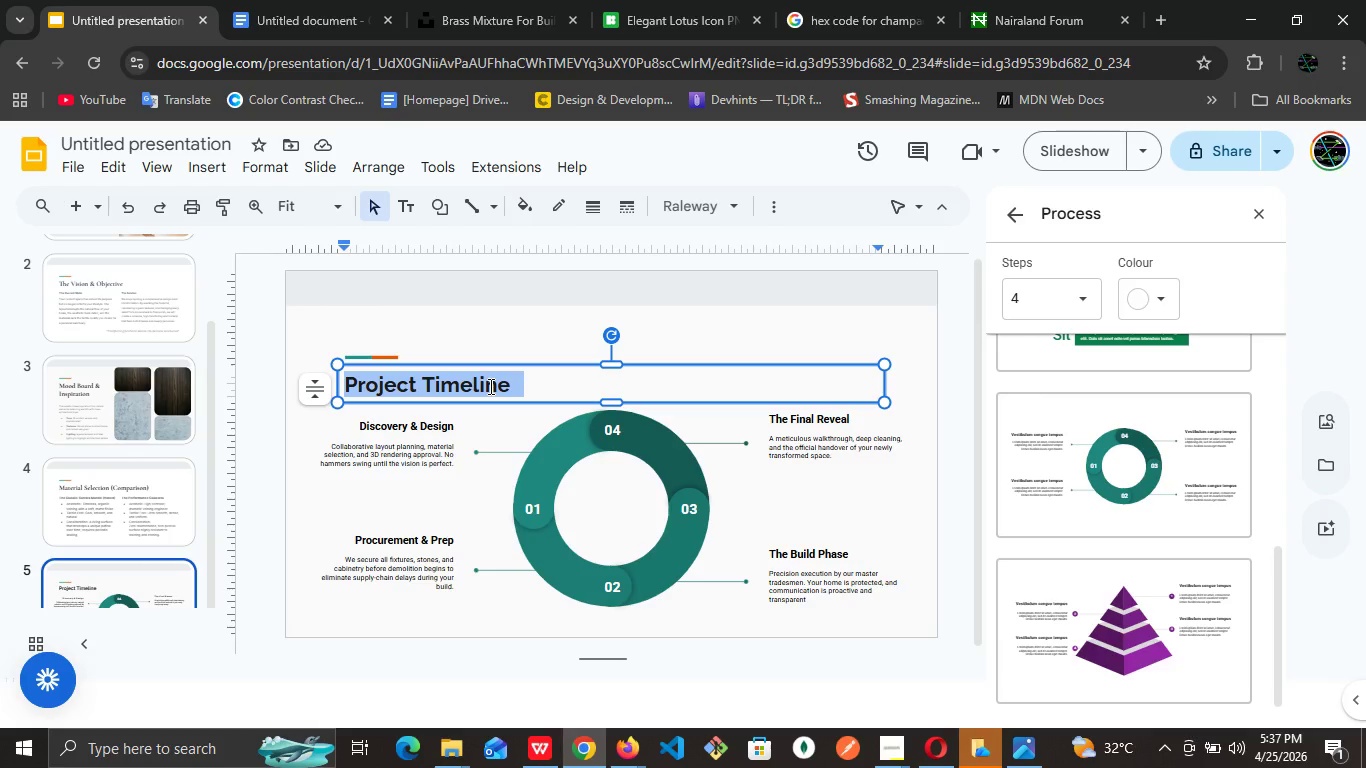 
type(Our)
 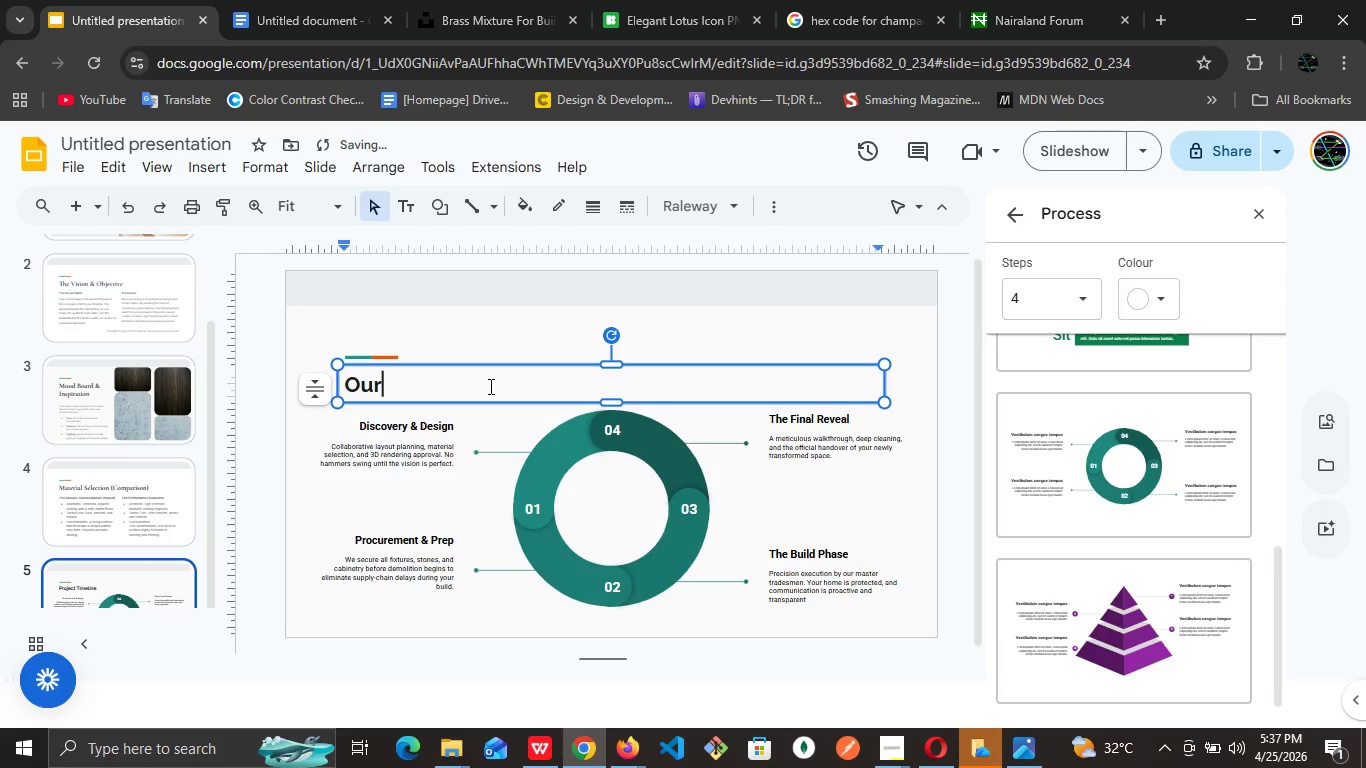 
key(Control+Z)
 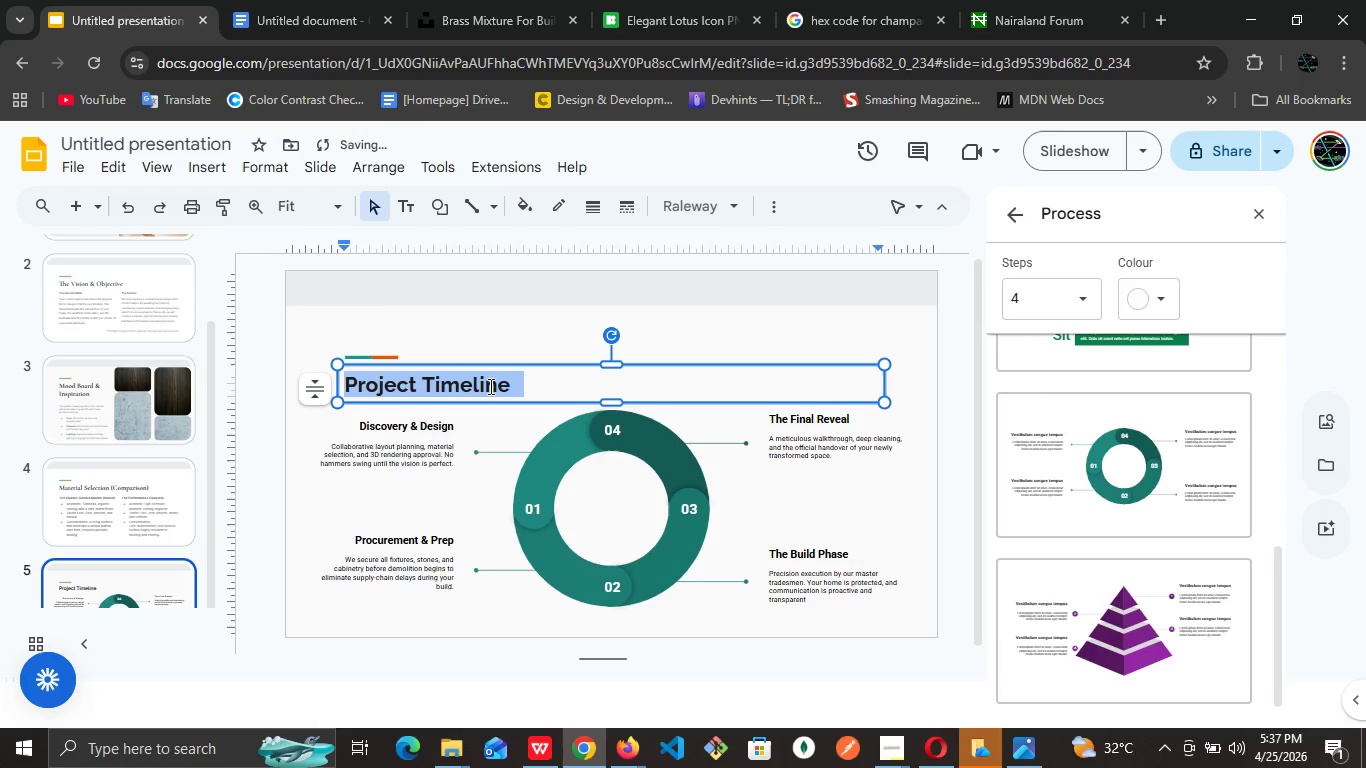 
key(Control+C)
 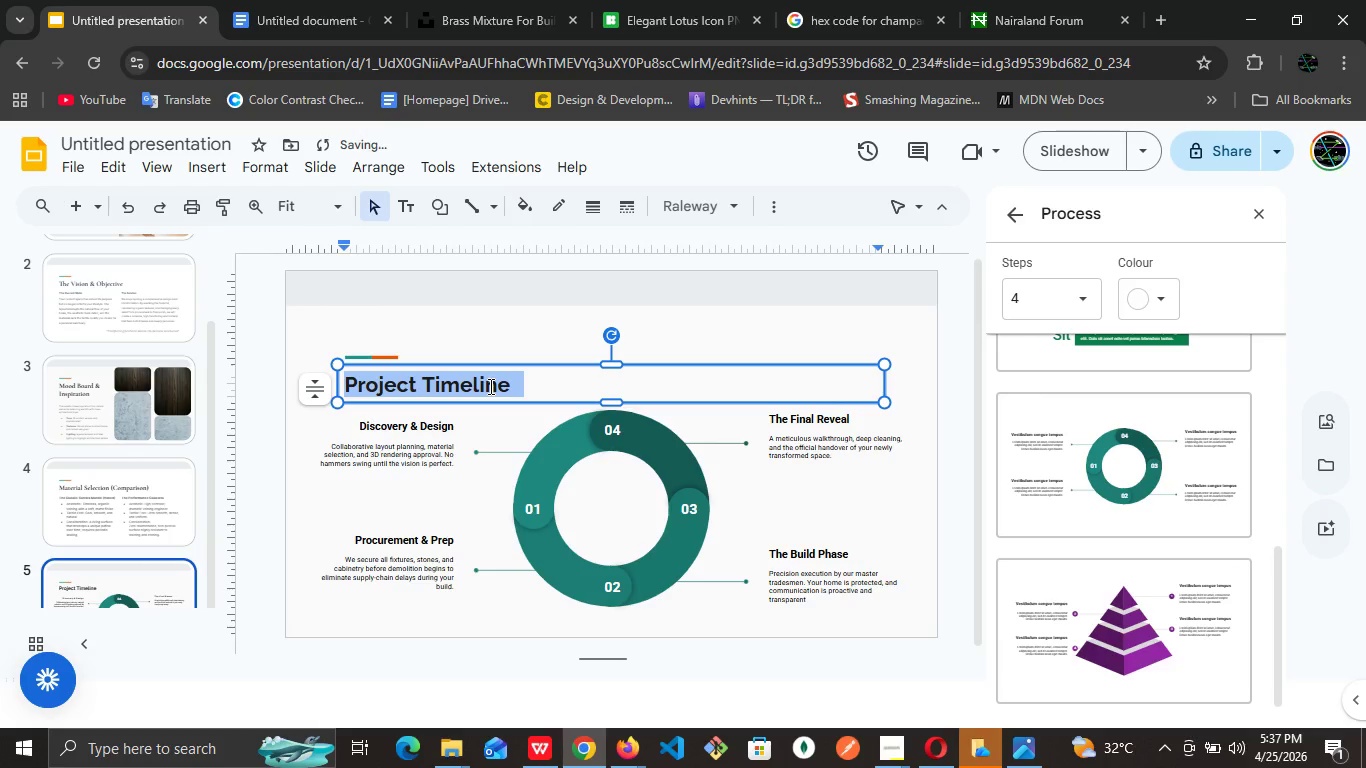 
key(CapsLock)
 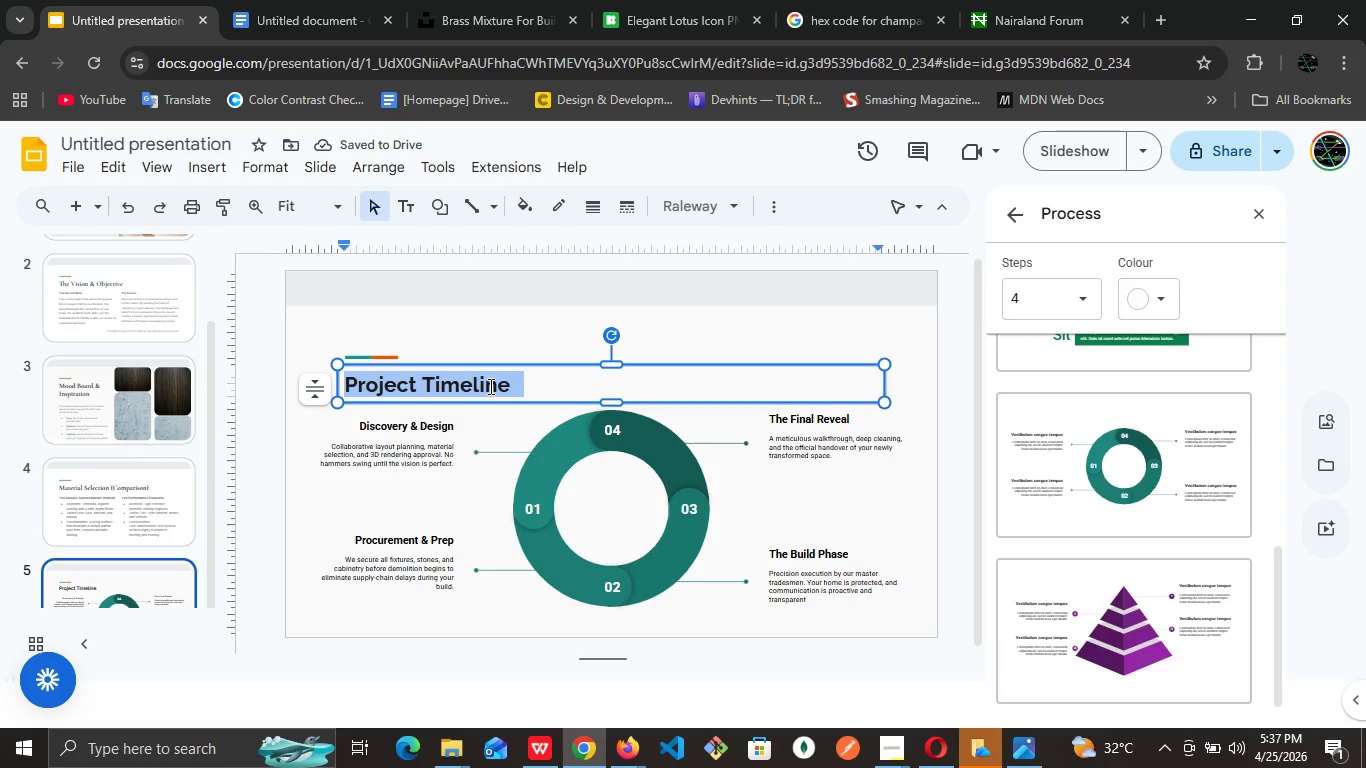 
key(O)
 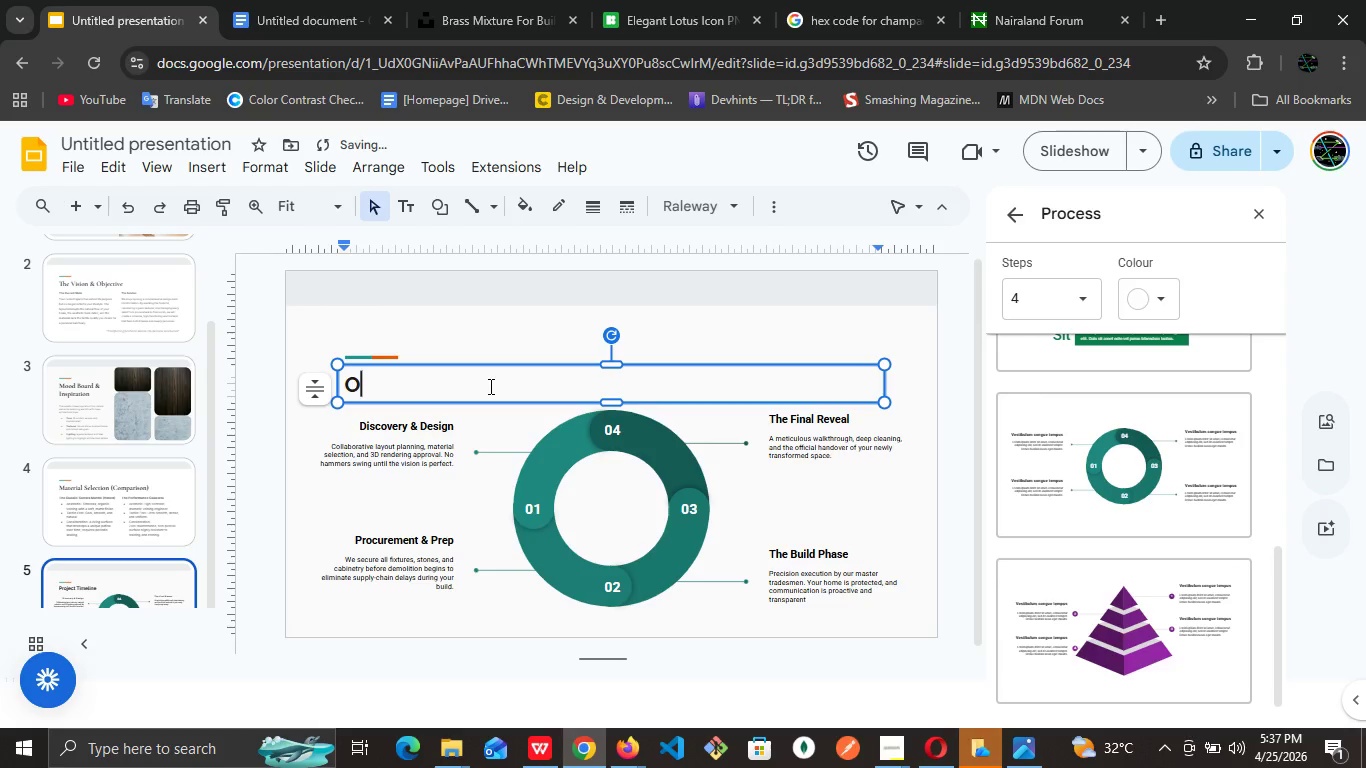 
key(Control+Z)
 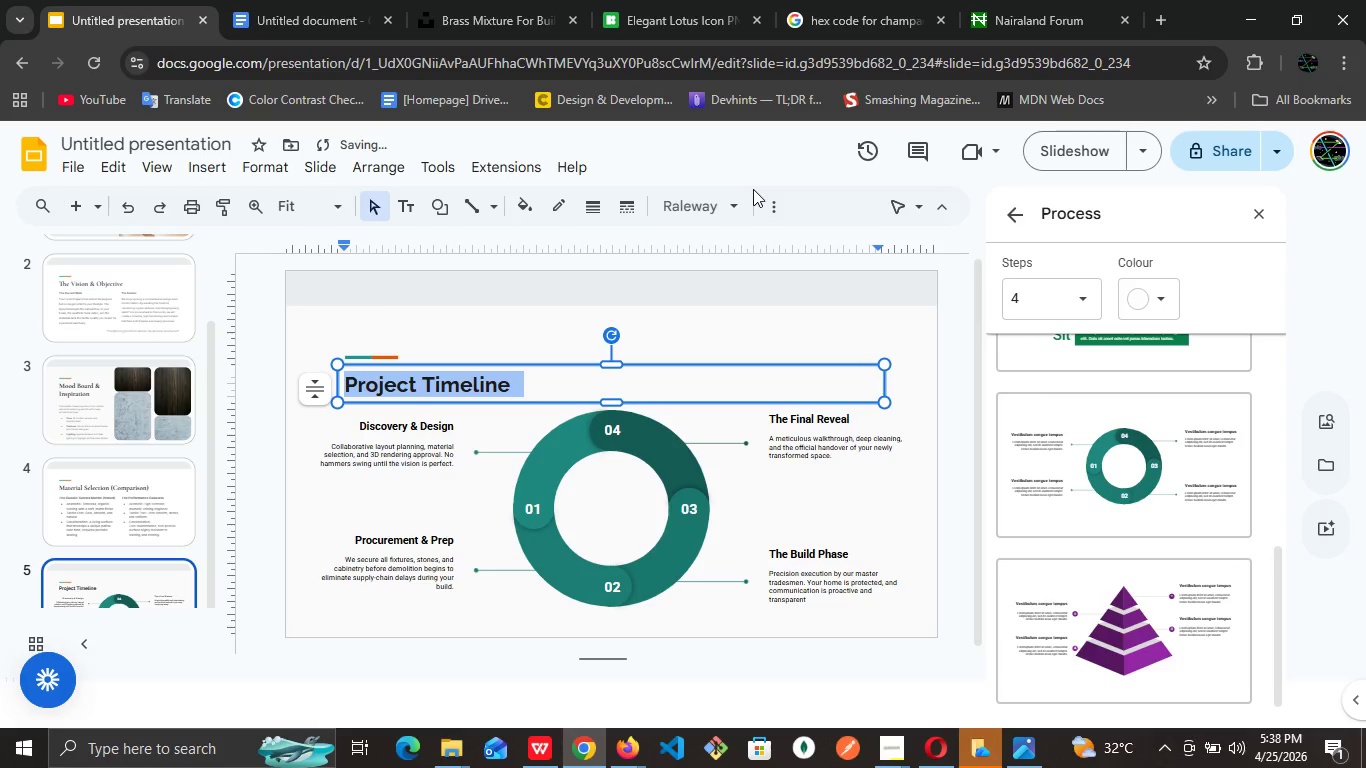 
left_click([741, 193])
 